 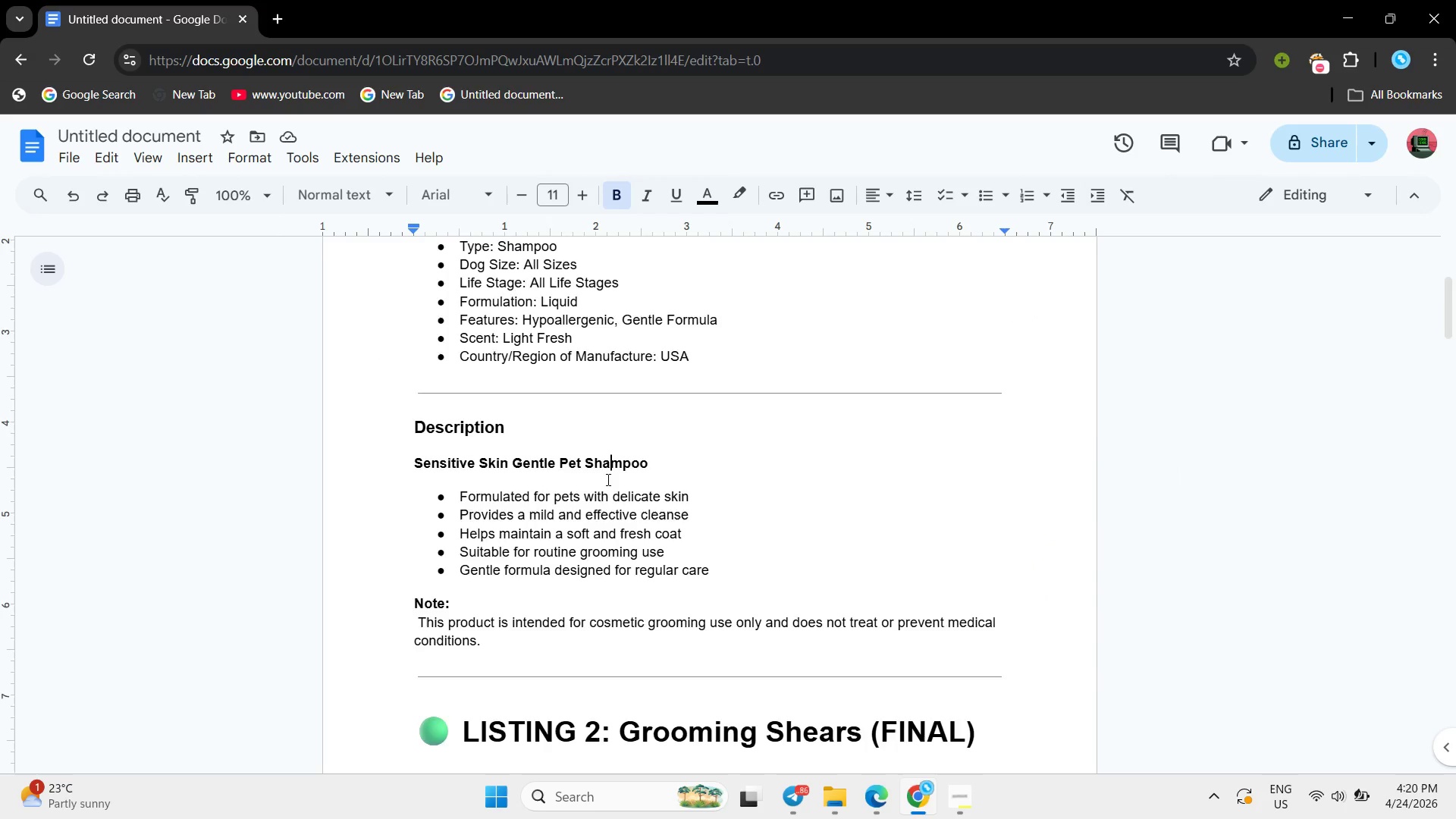 
scroll: coordinate [614, 470], scroll_direction: up, amount: 8.0
 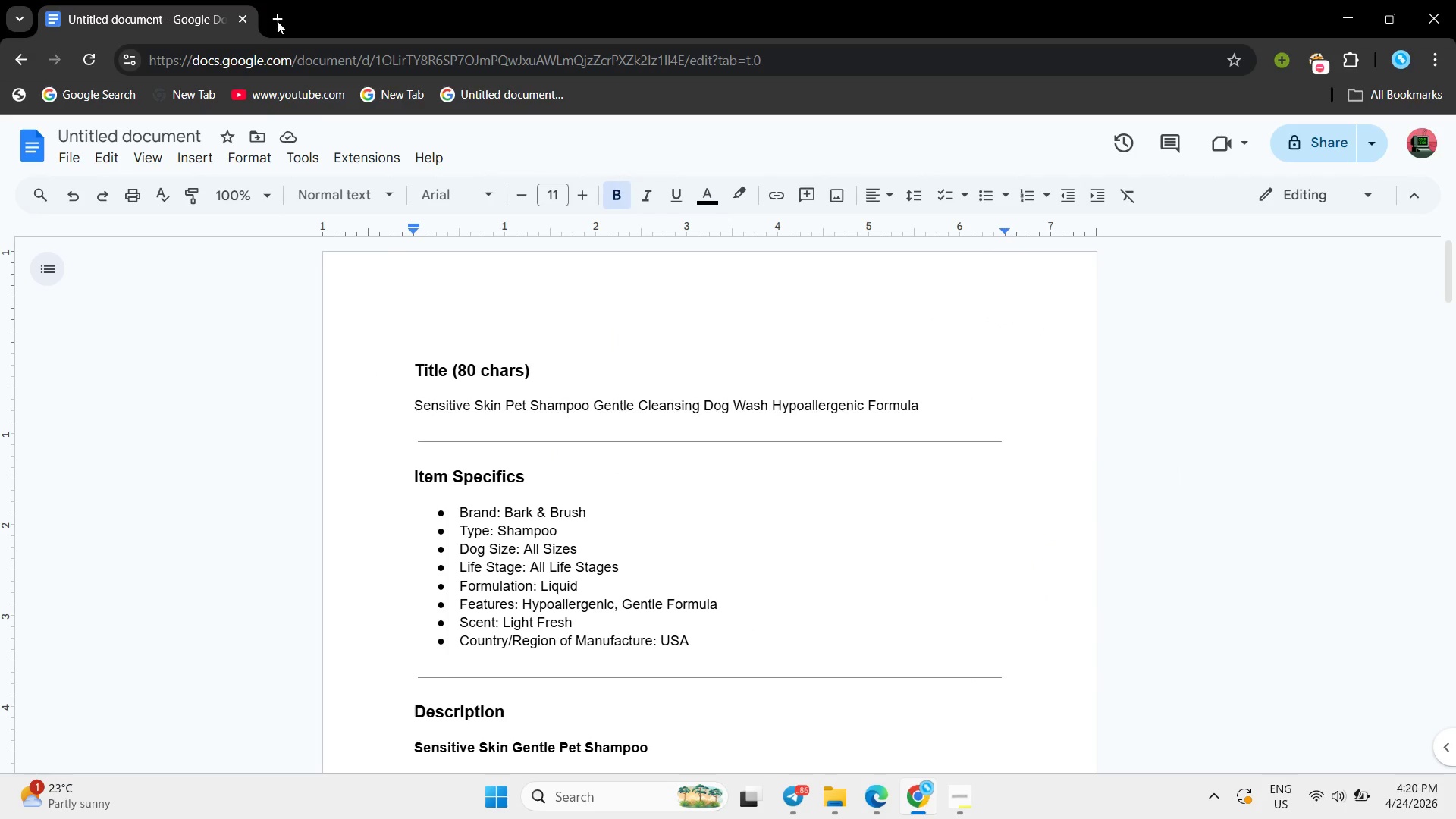 
left_click([277, 20])
 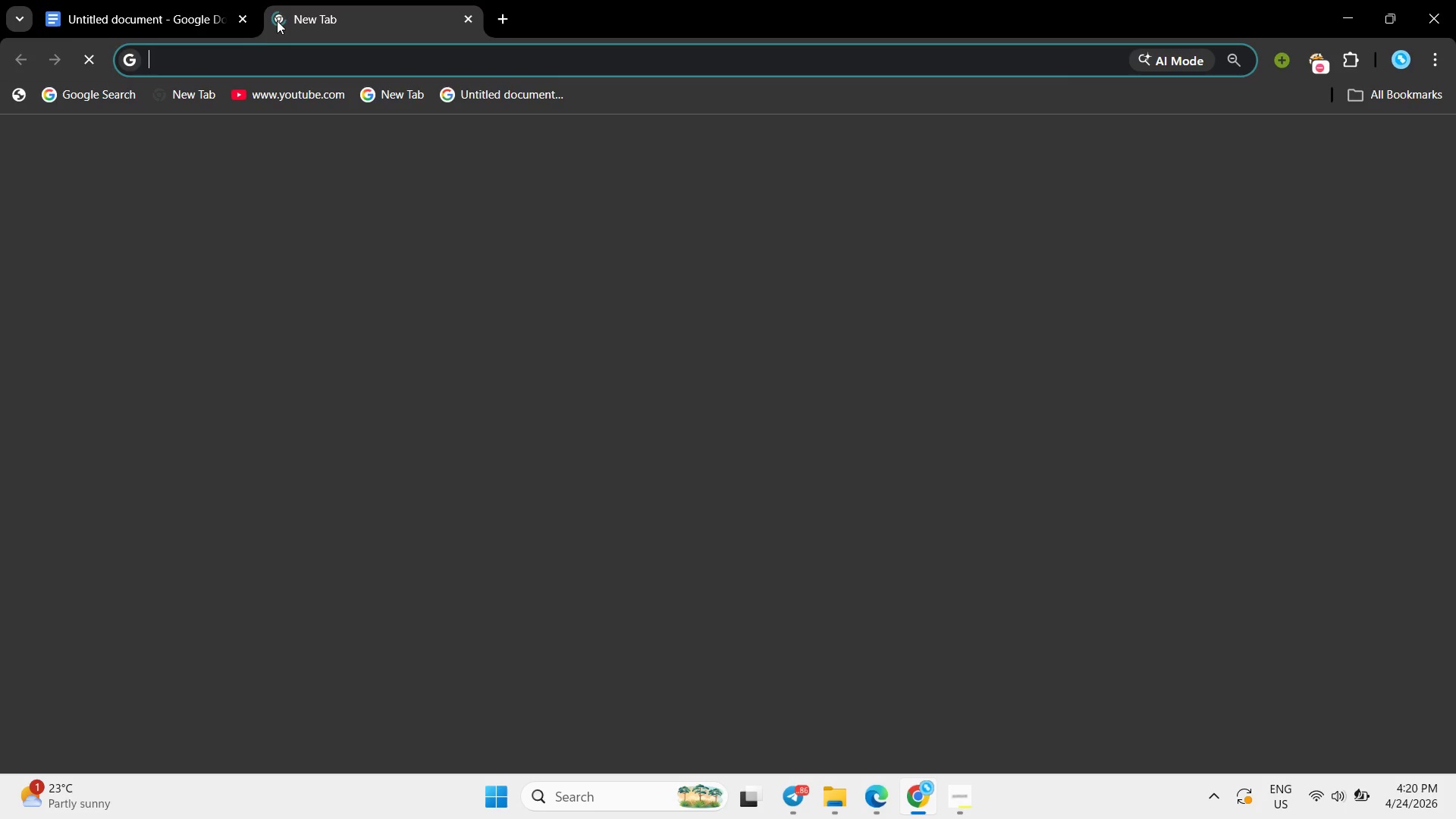 
type(ebay)
 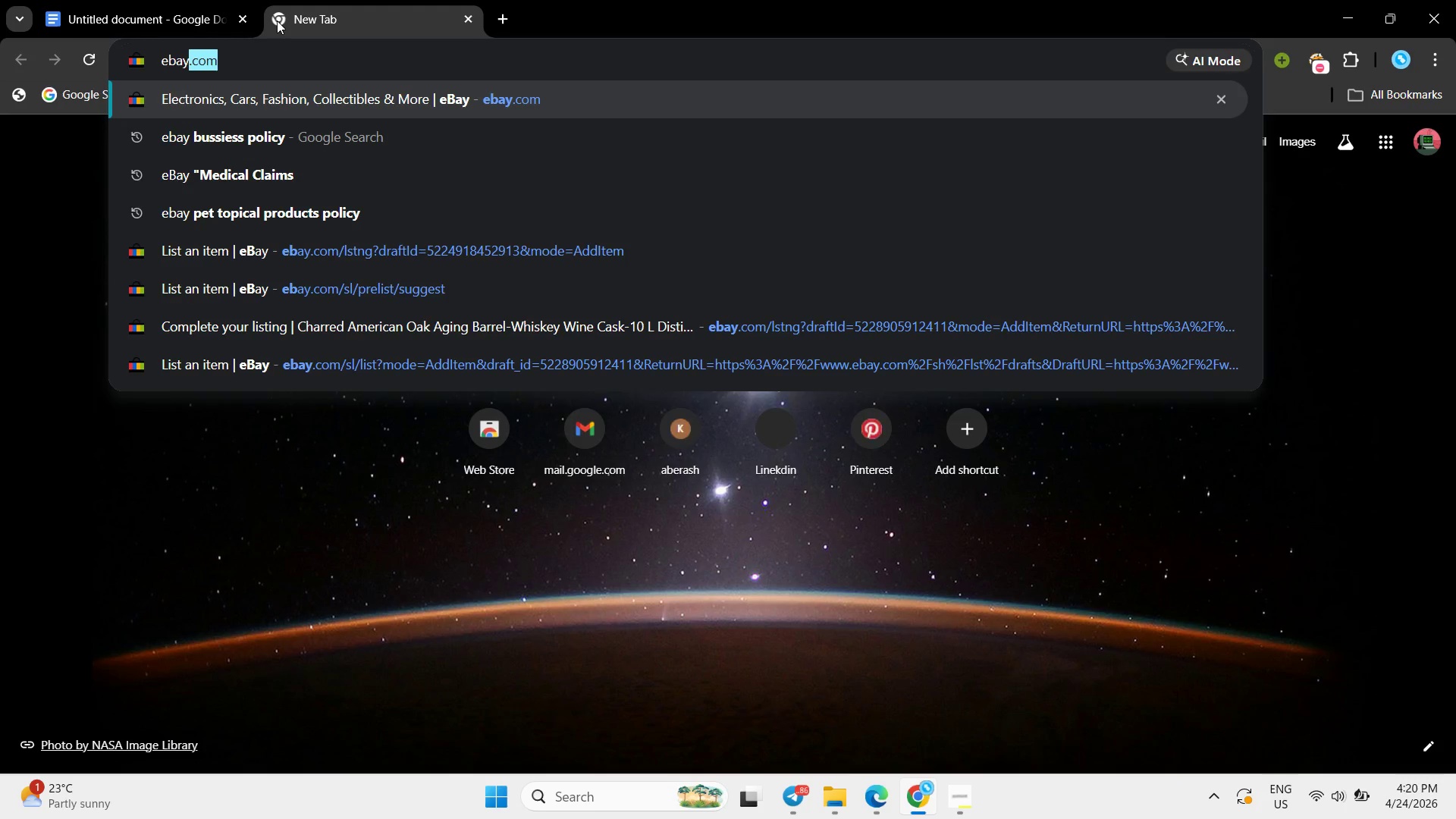 
key(Enter)
 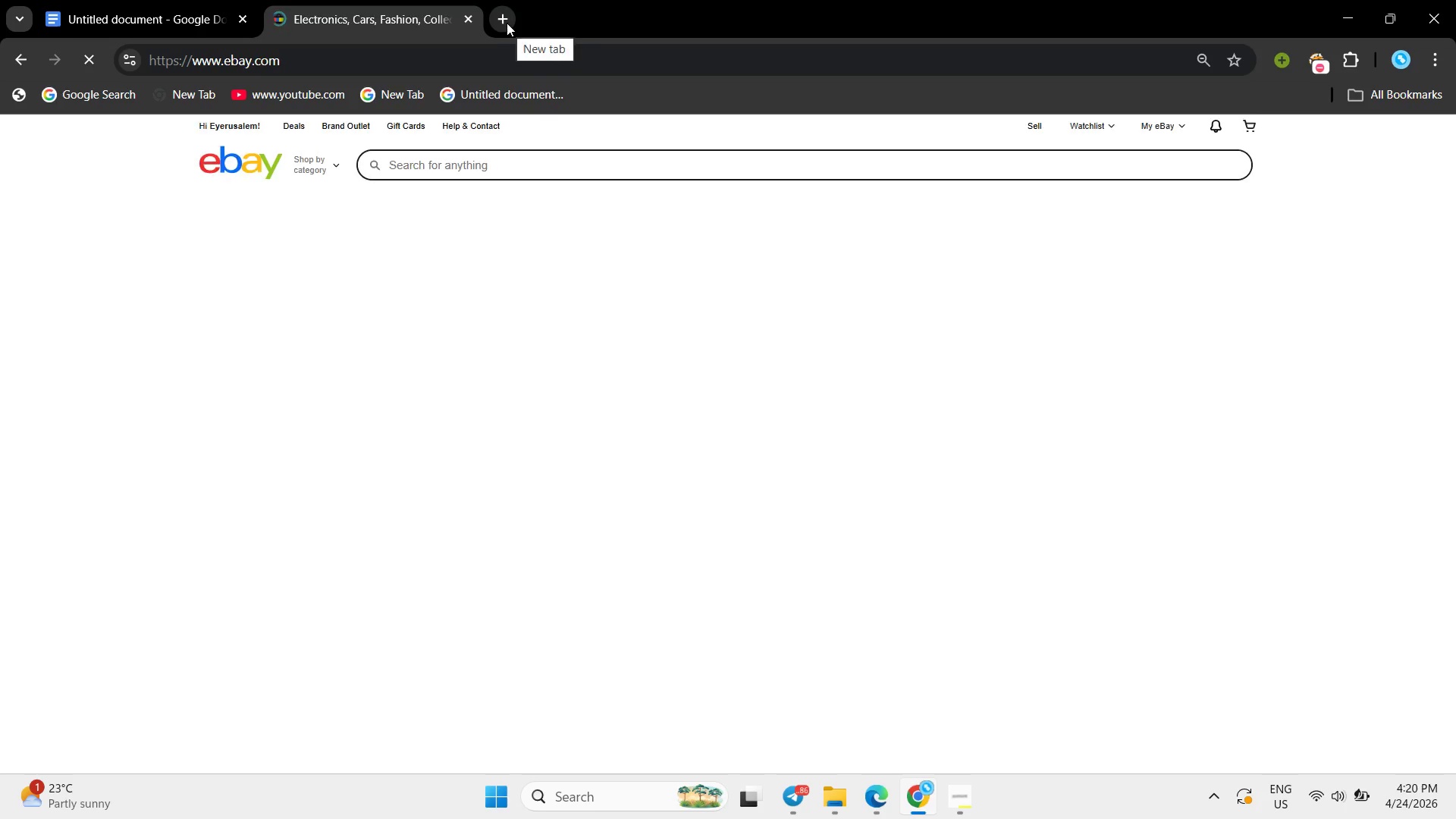 
left_click([507, 23])
 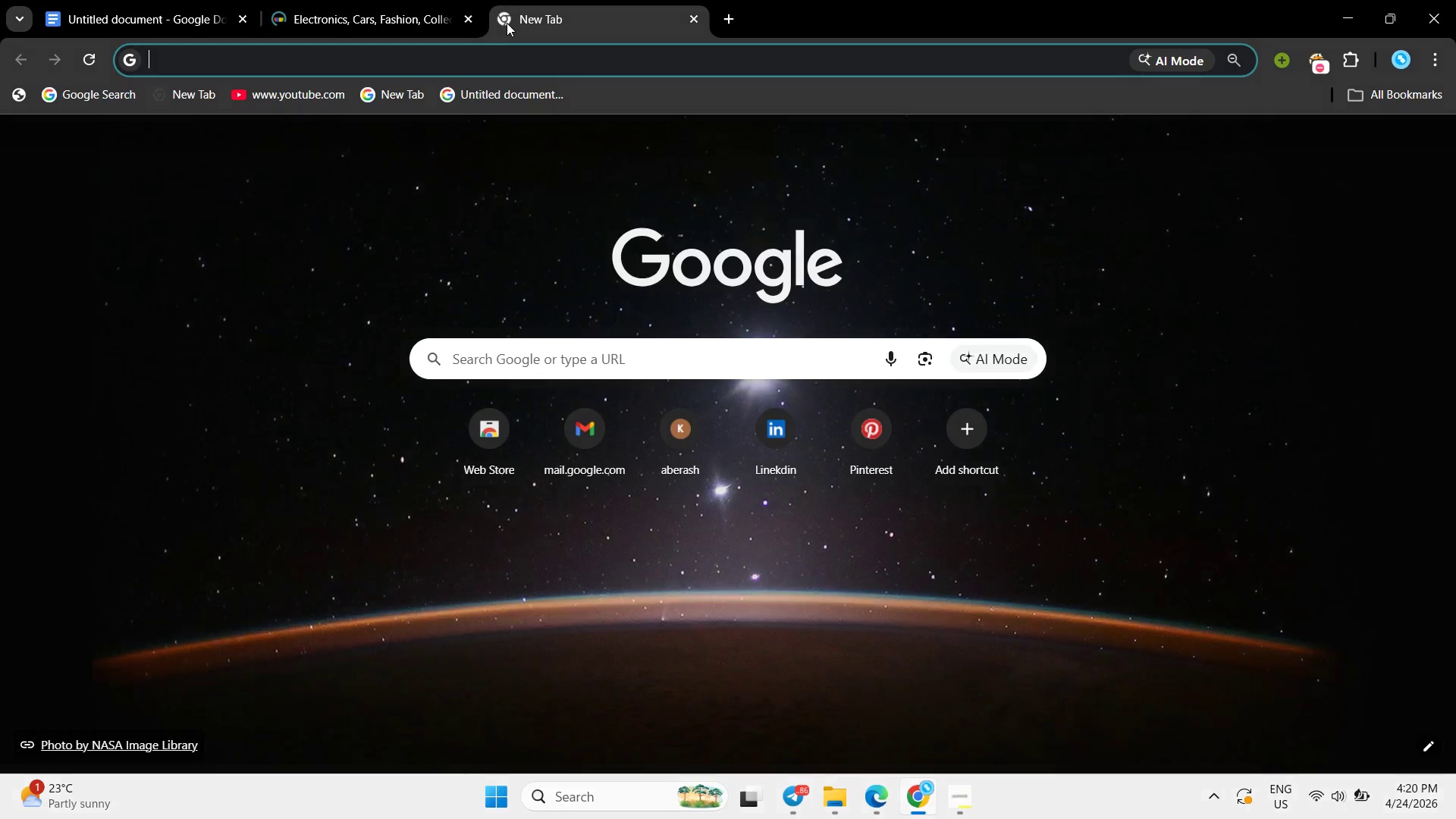 
type(bussom)
key(Backspace)
key(Backspace)
key(Backspace)
key(Backspace)
key(Backspace)
key(Backspace)
type(ebay bu)
 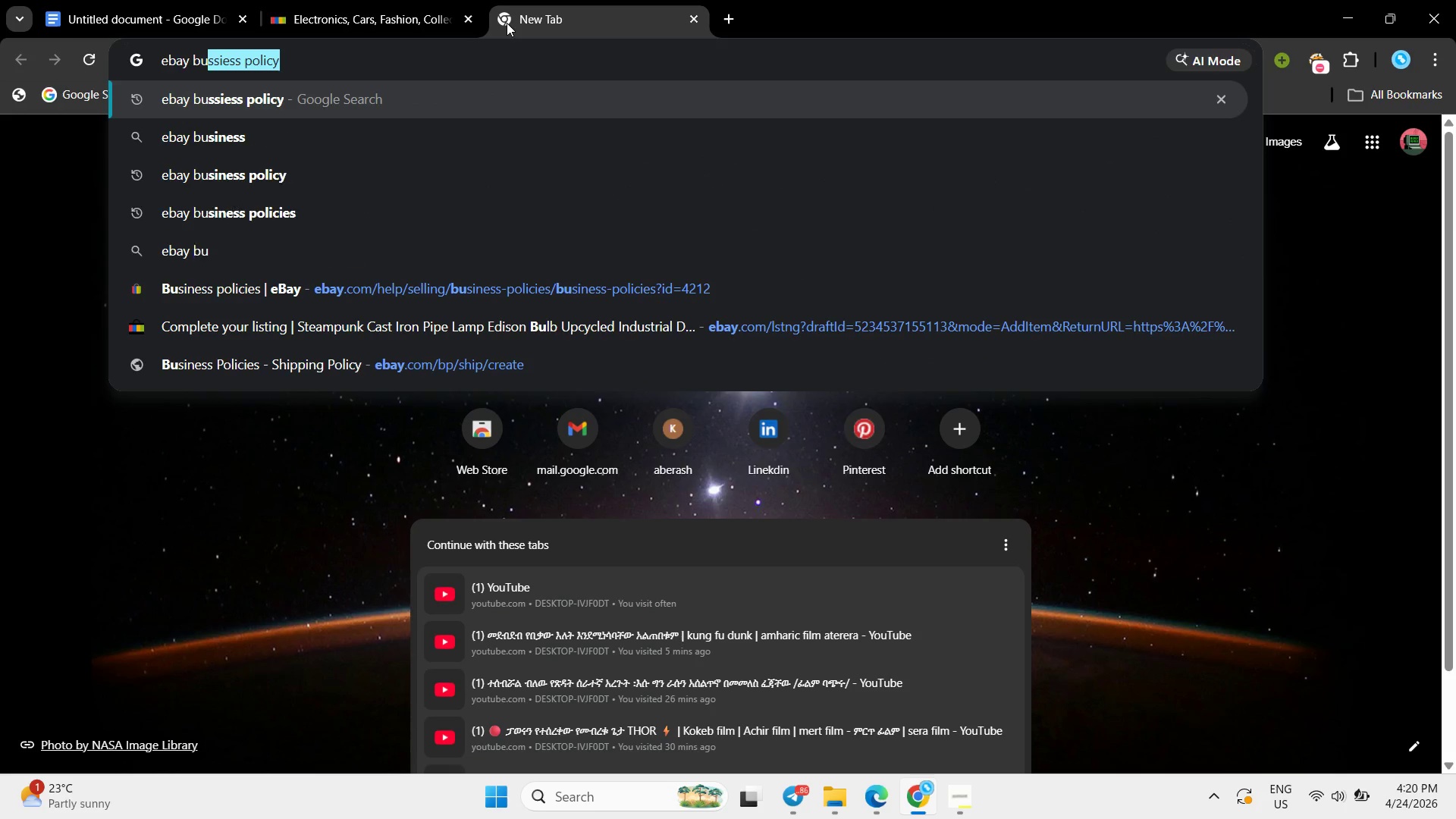 
key(Enter)
 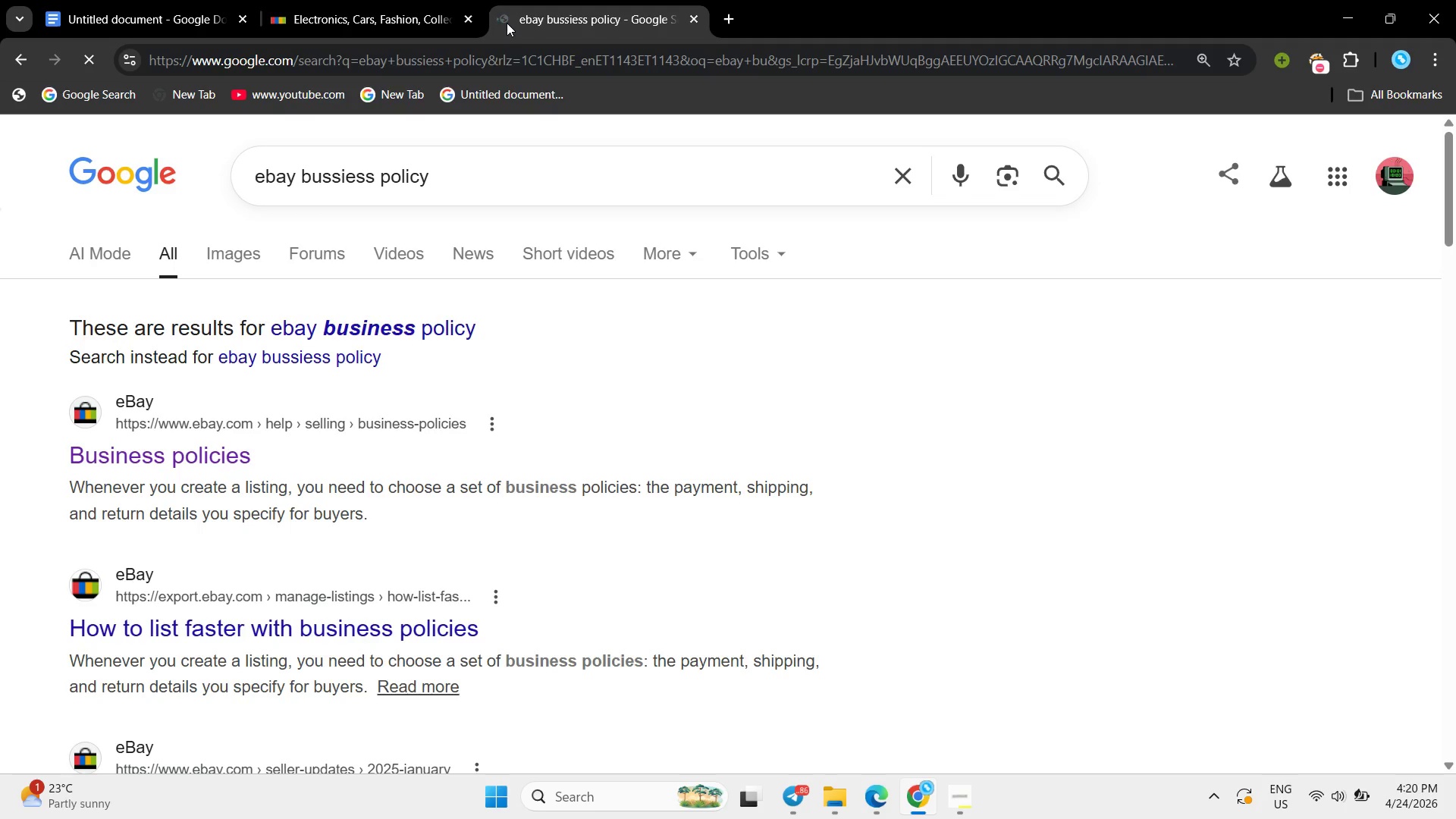 
wait(5.19)
 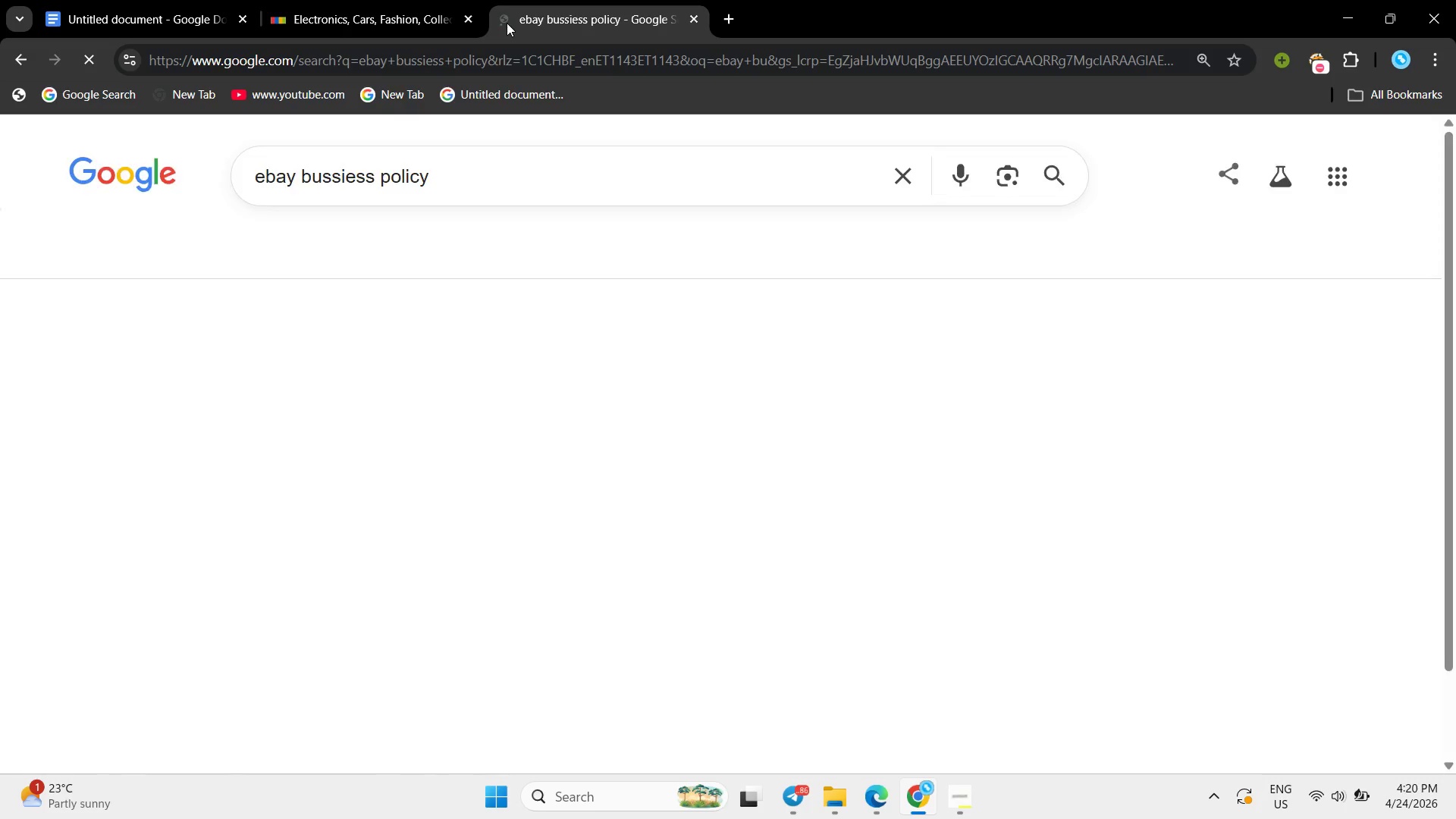 
left_click([227, 454])
 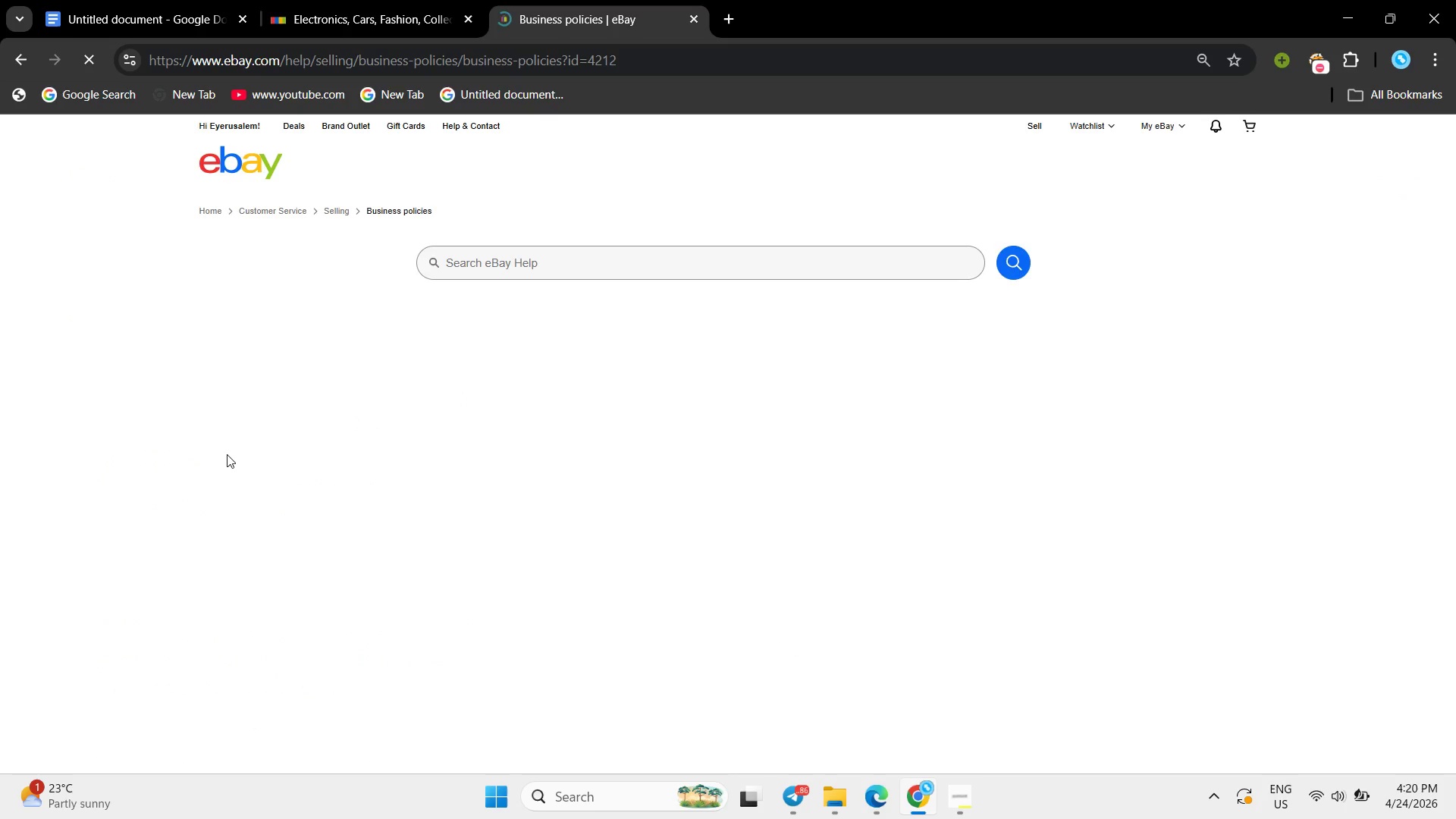 
scroll: coordinate [390, 444], scroll_direction: down, amount: 3.0
 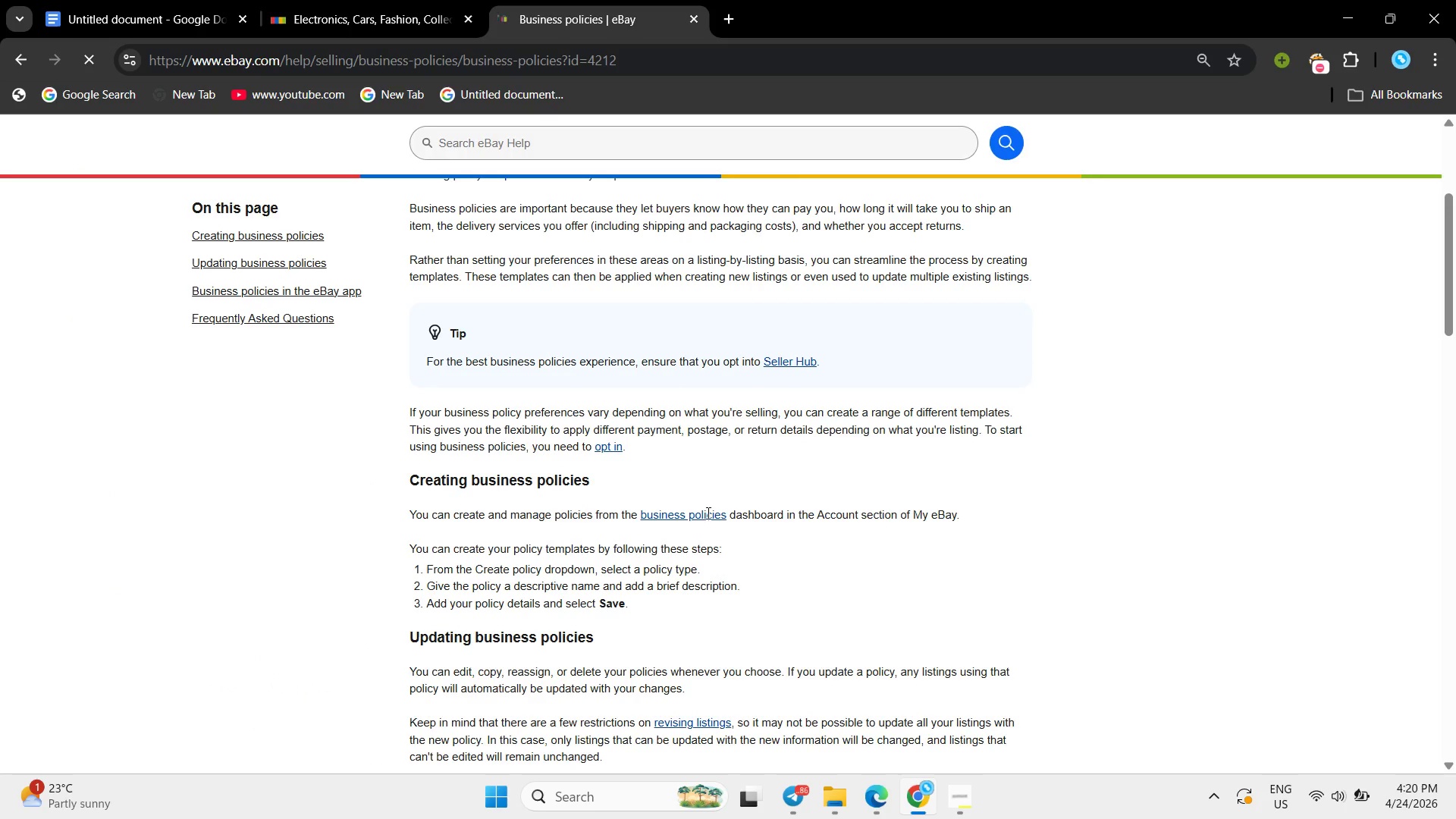 
left_click([706, 513])
 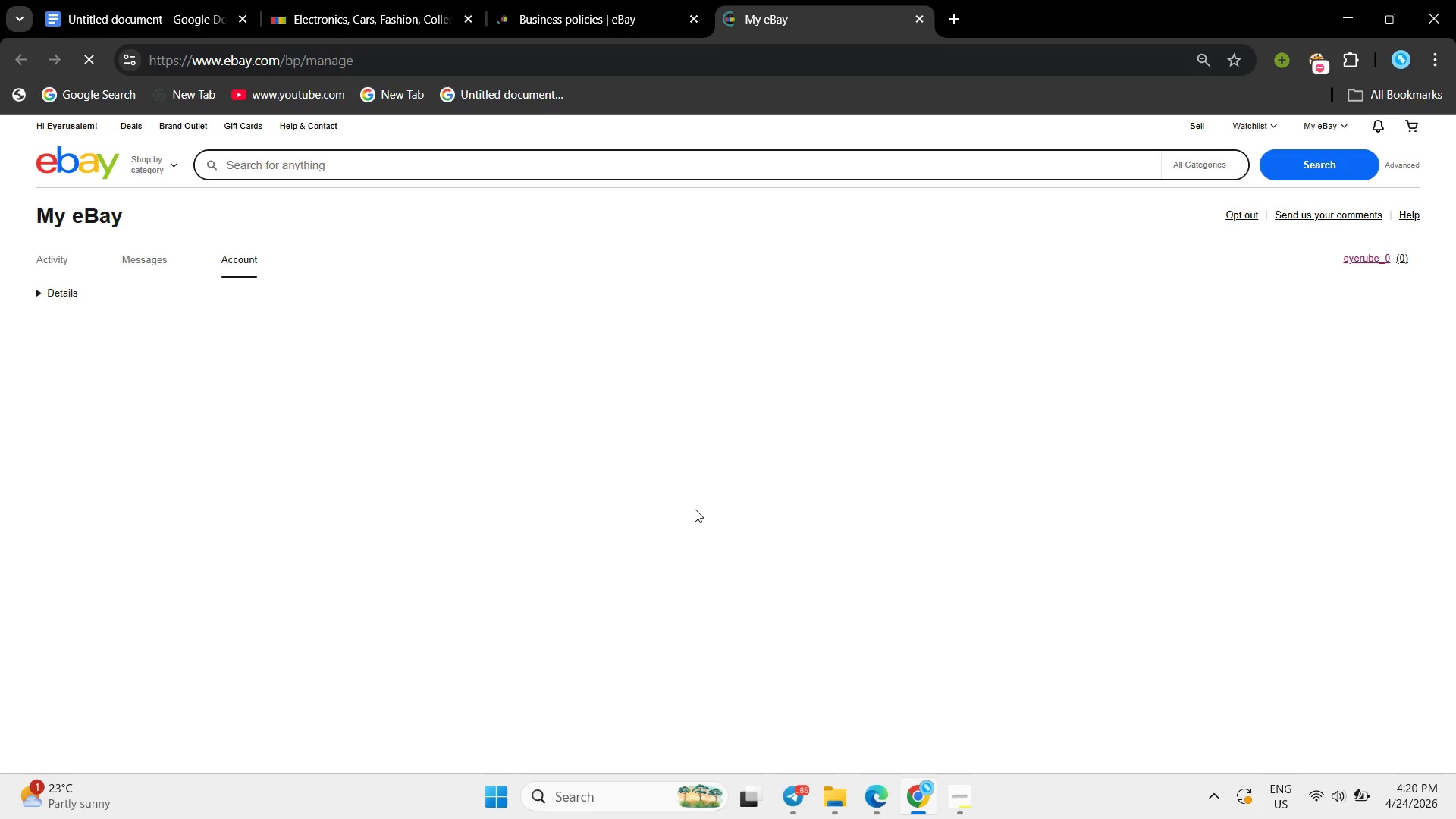 
wait(8.72)
 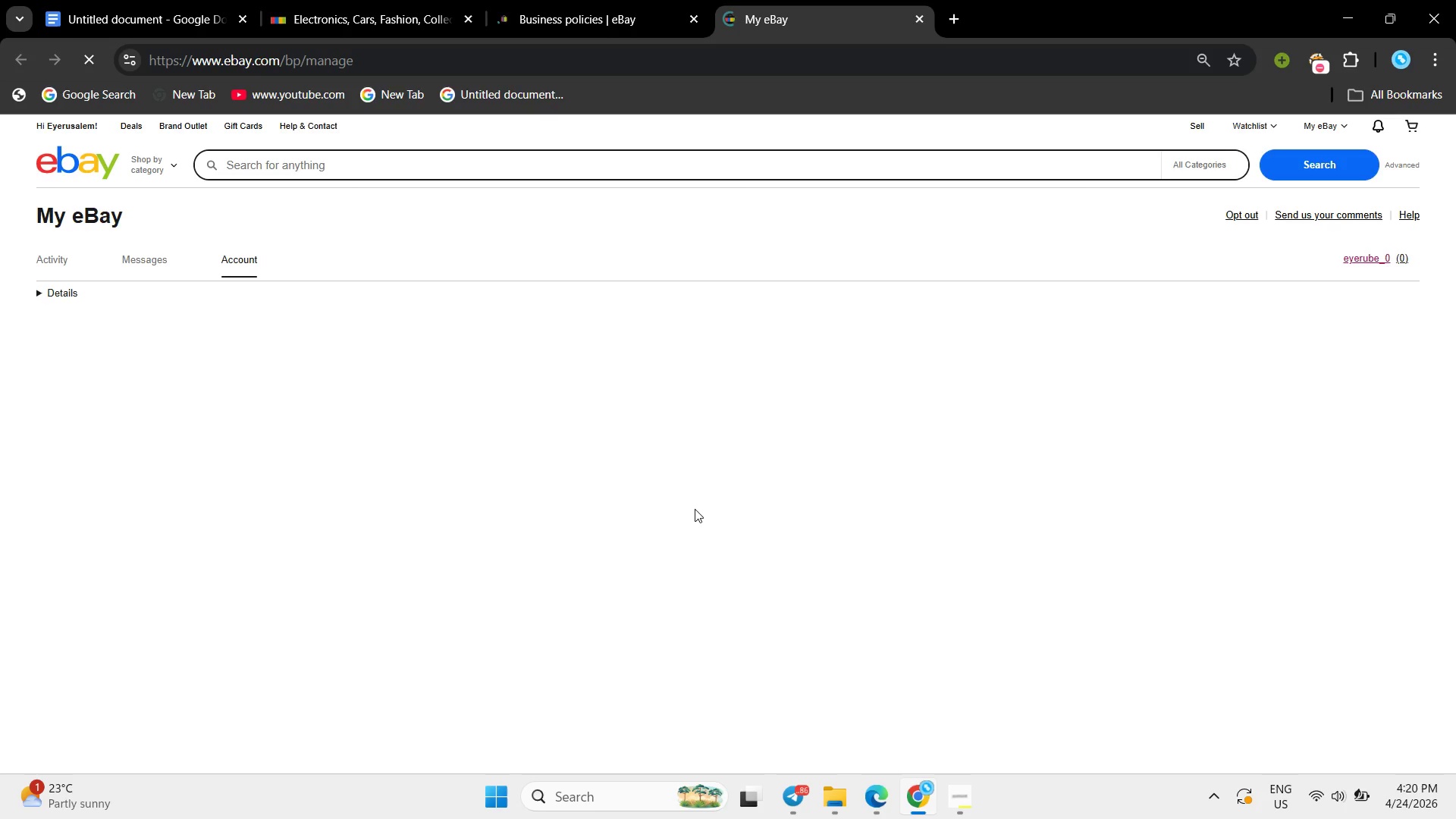 
left_click([1355, 306])
 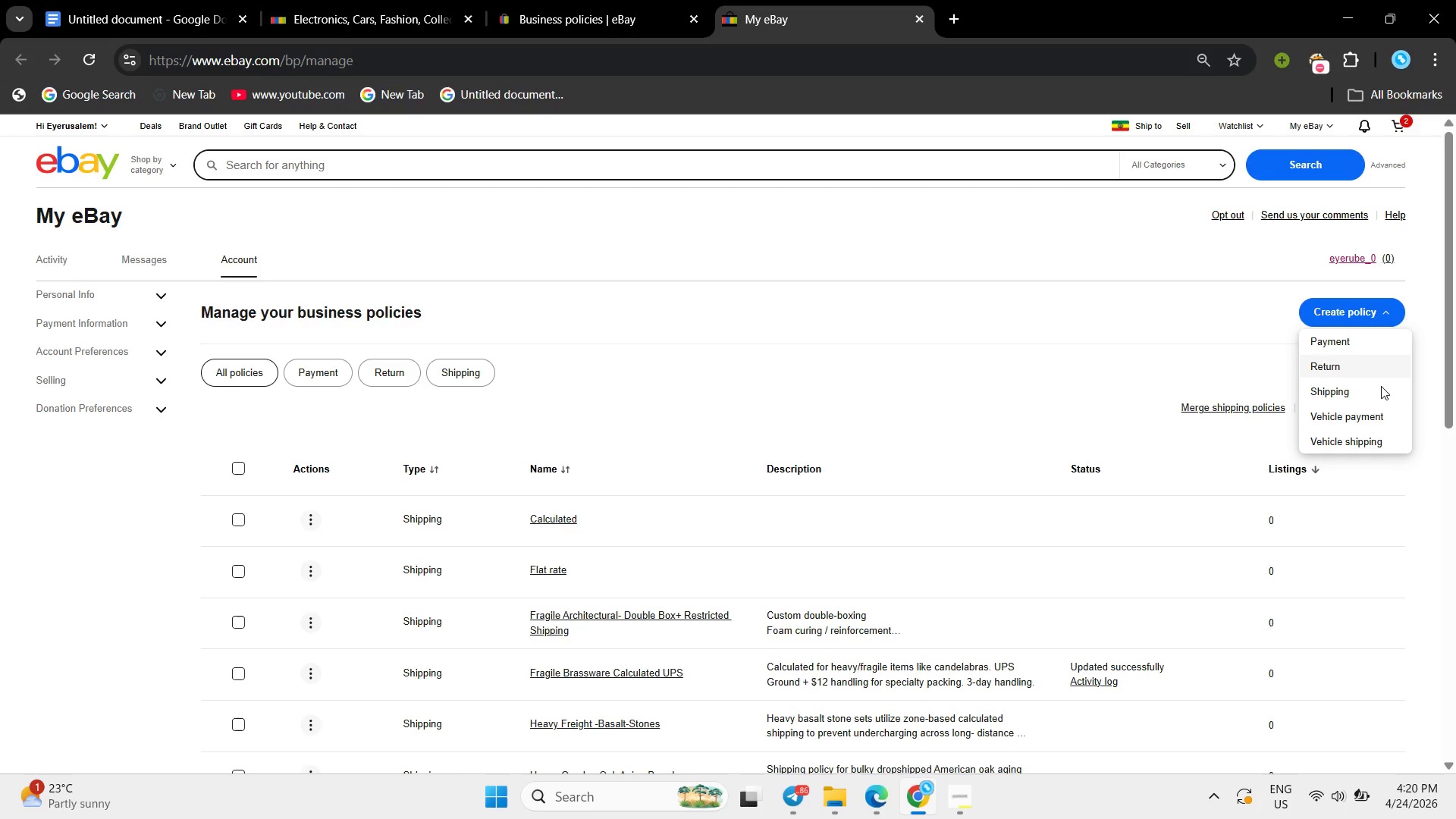 
left_click([1381, 386])
 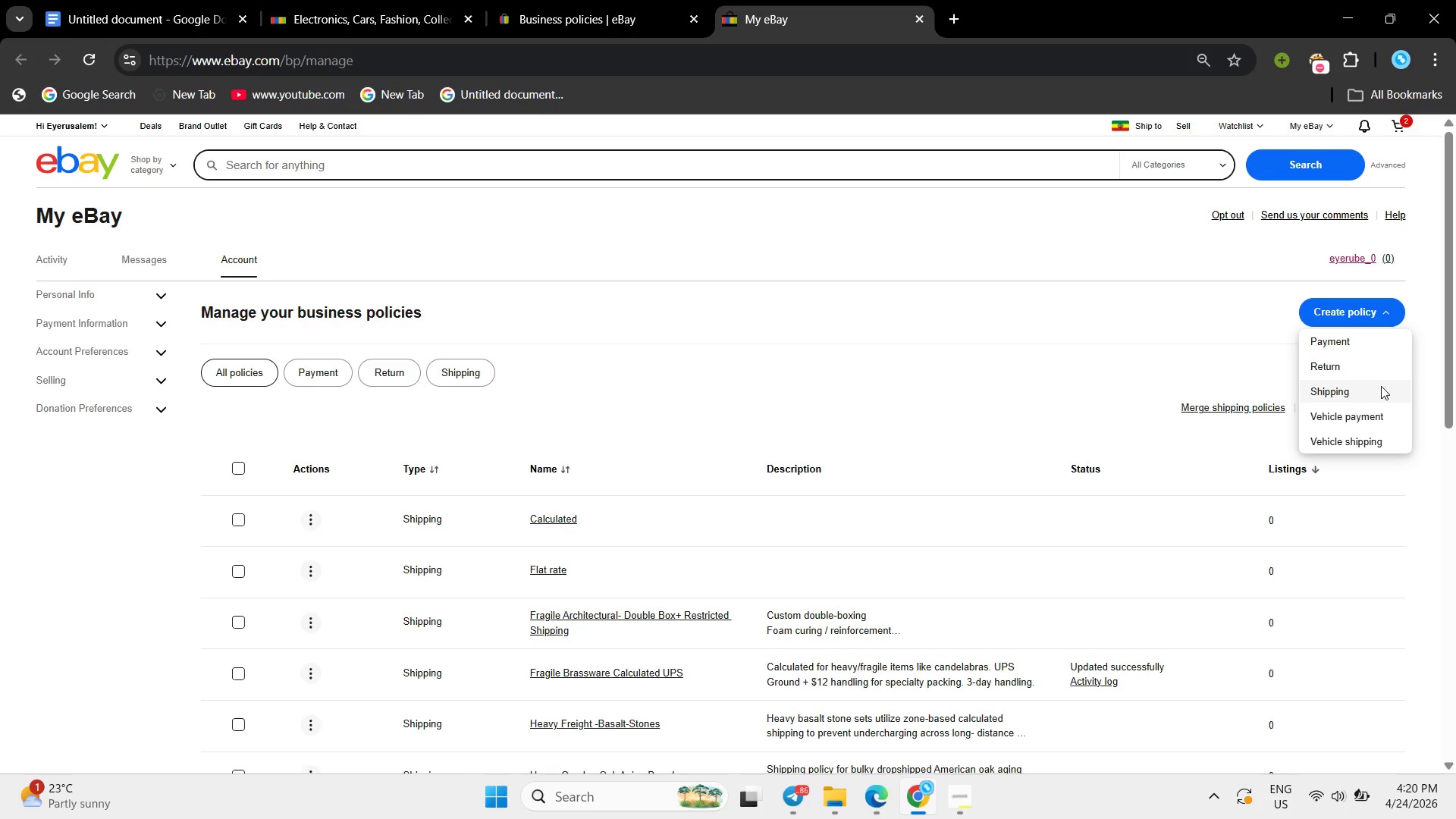 
wait(10.97)
 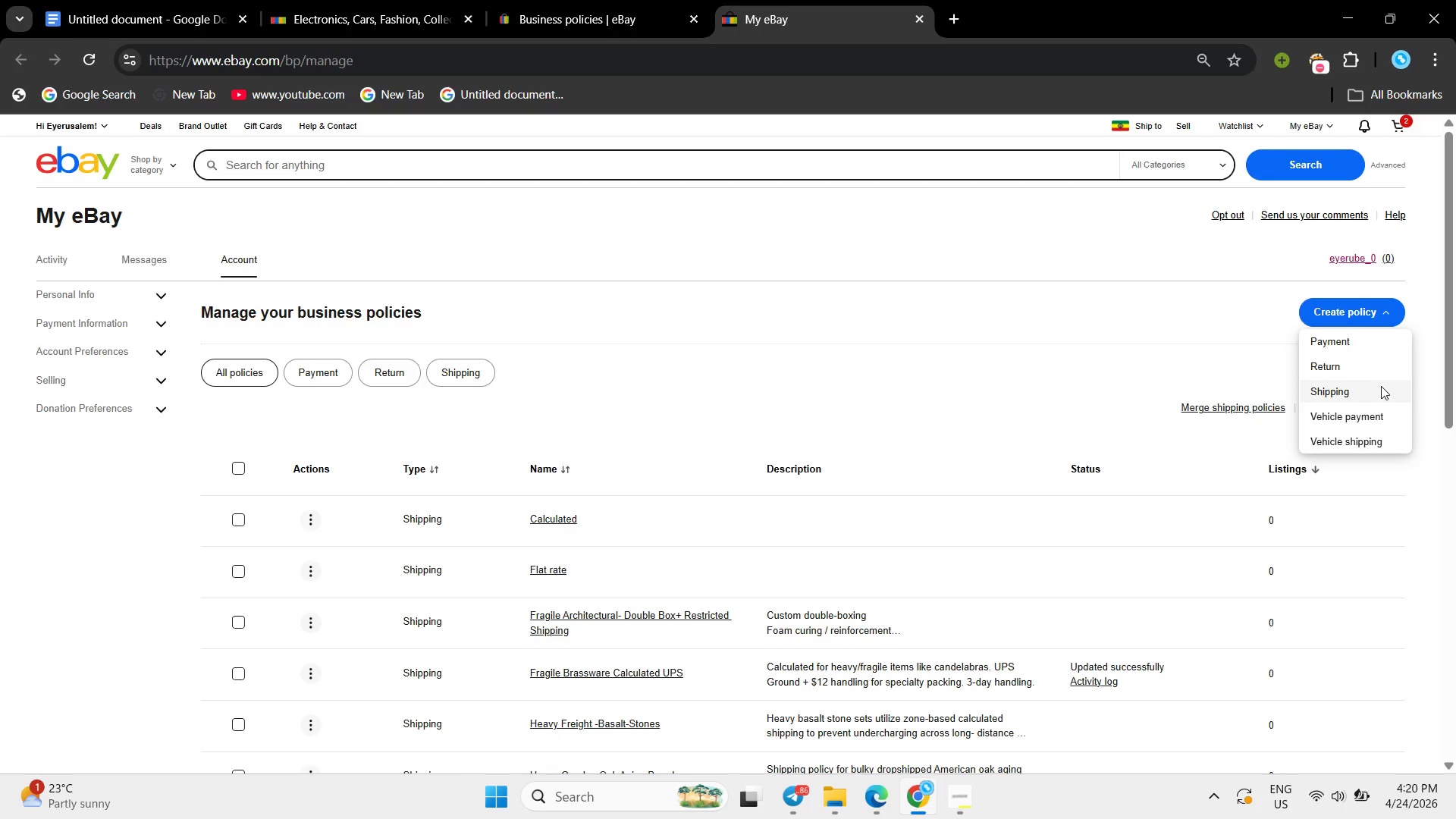 
double_click([1309, 383])
 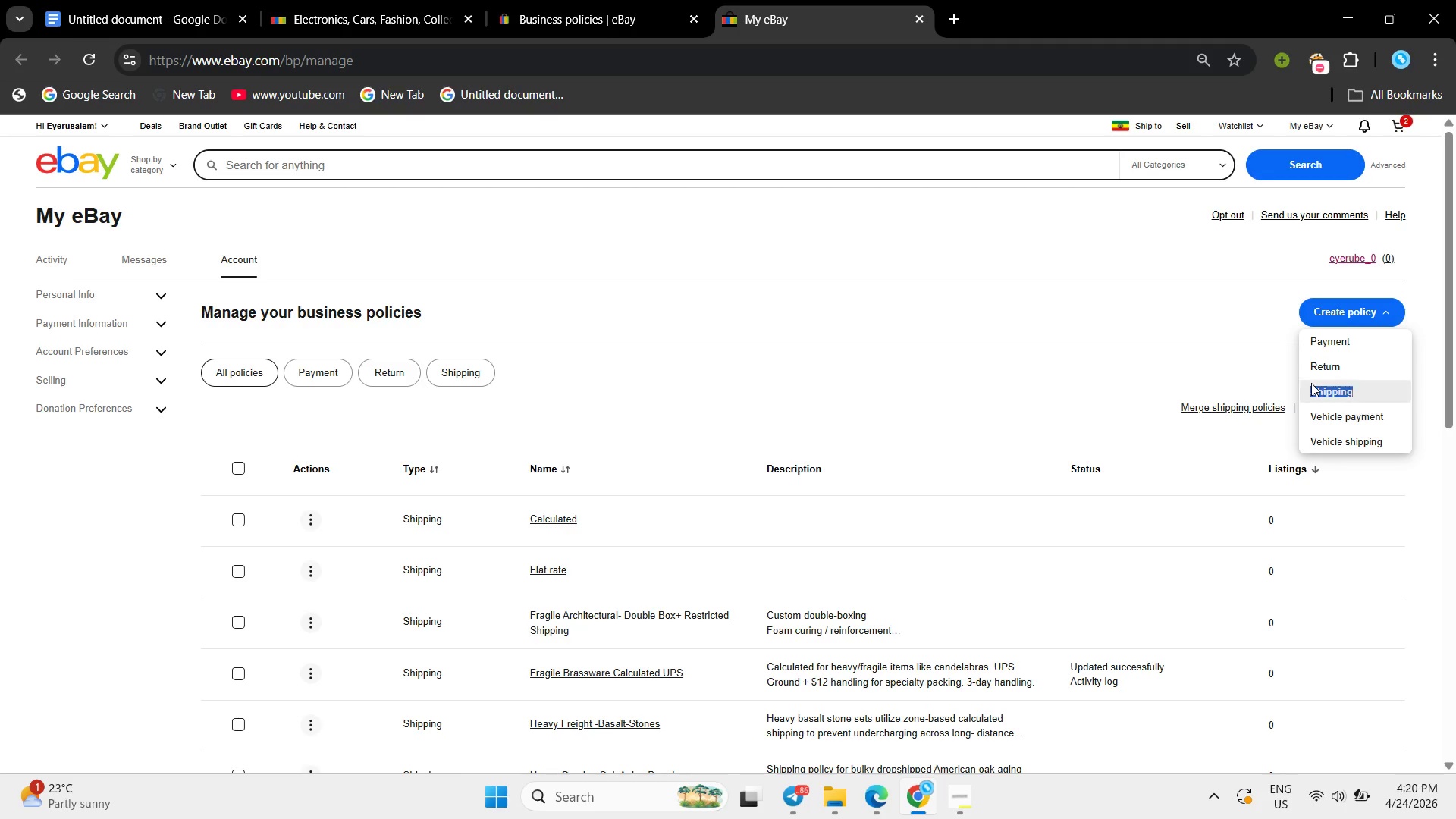 
triple_click([1311, 383])
 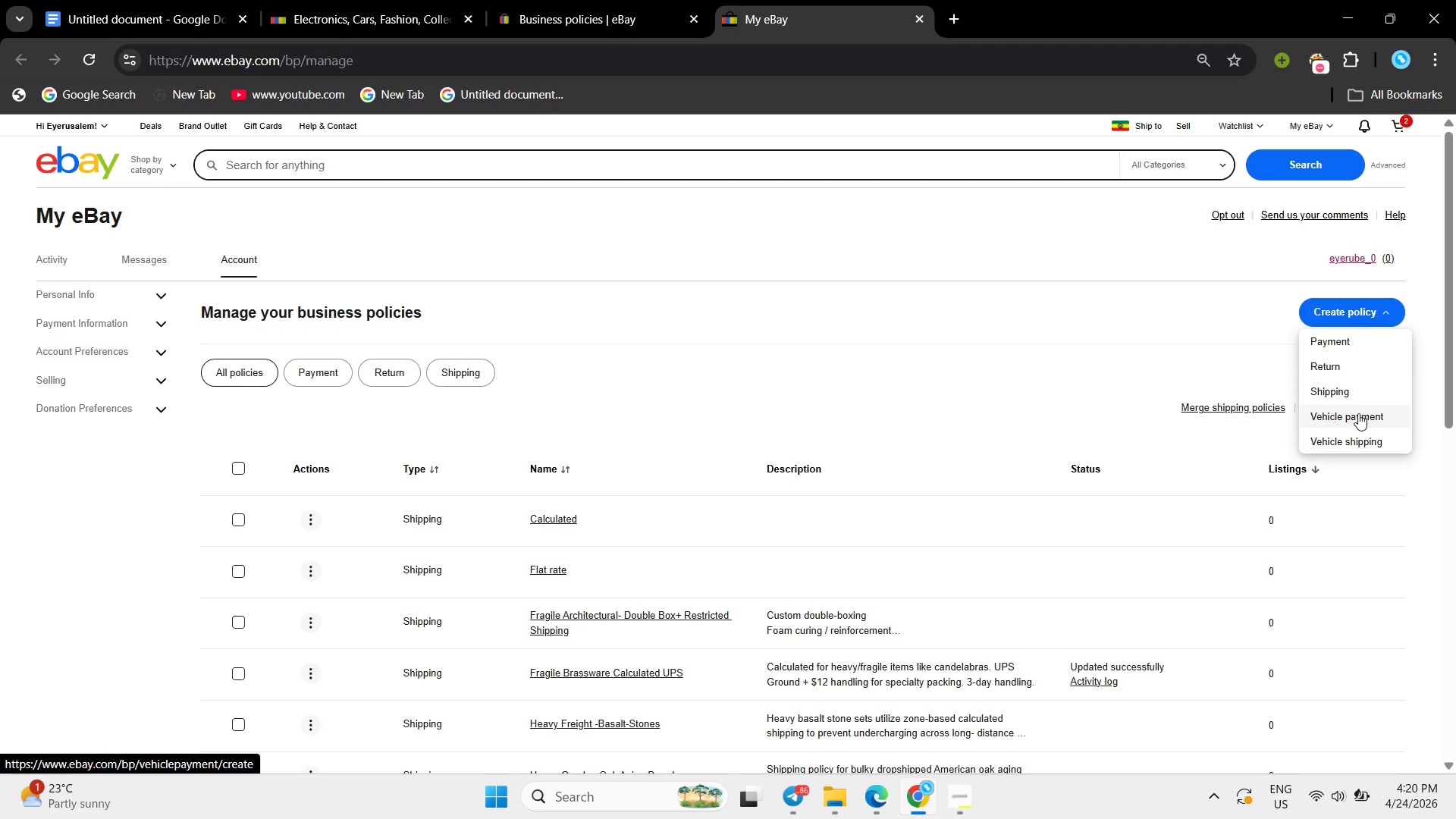 
double_click([1348, 394])
 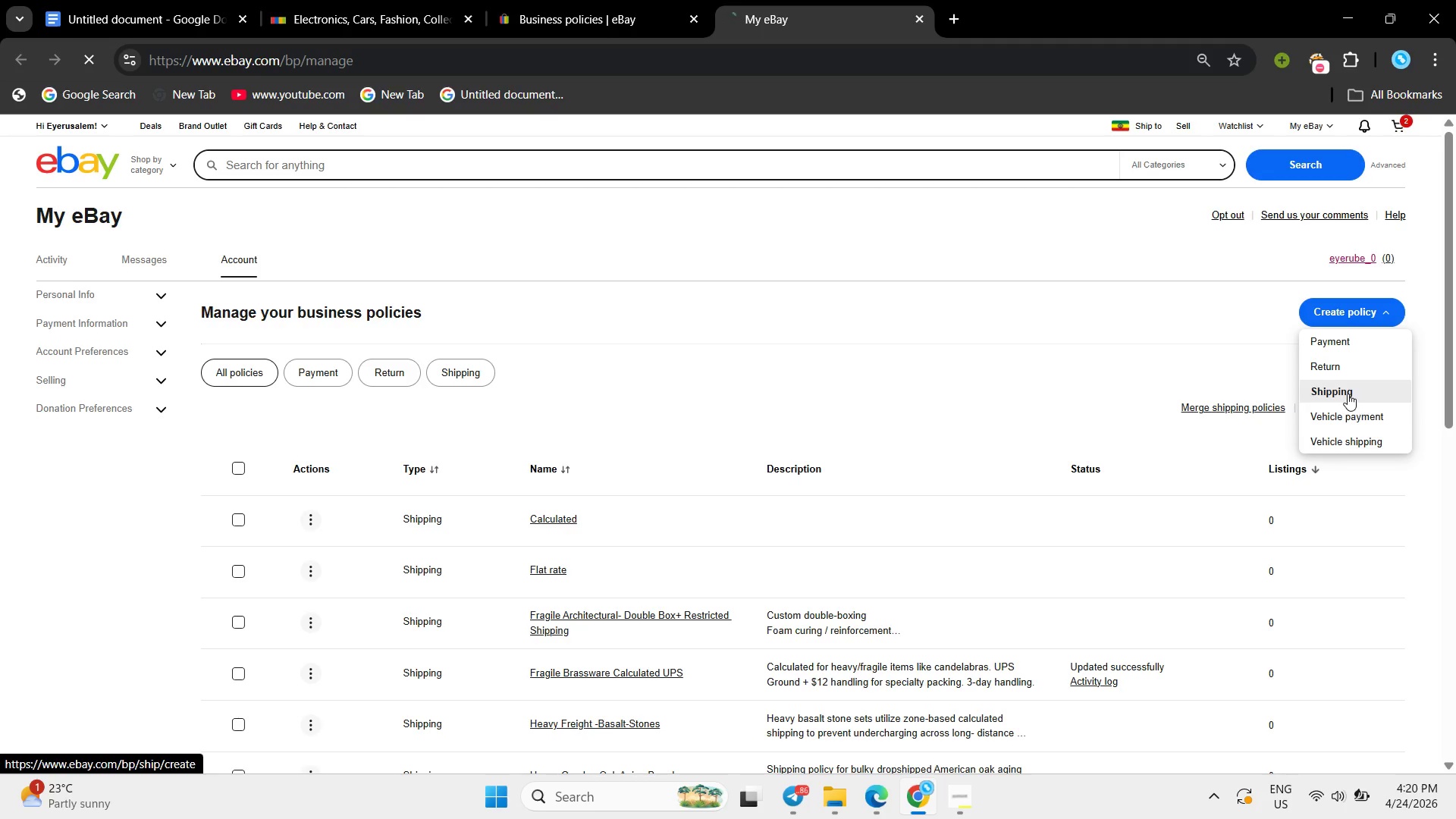 
triple_click([1348, 394])
 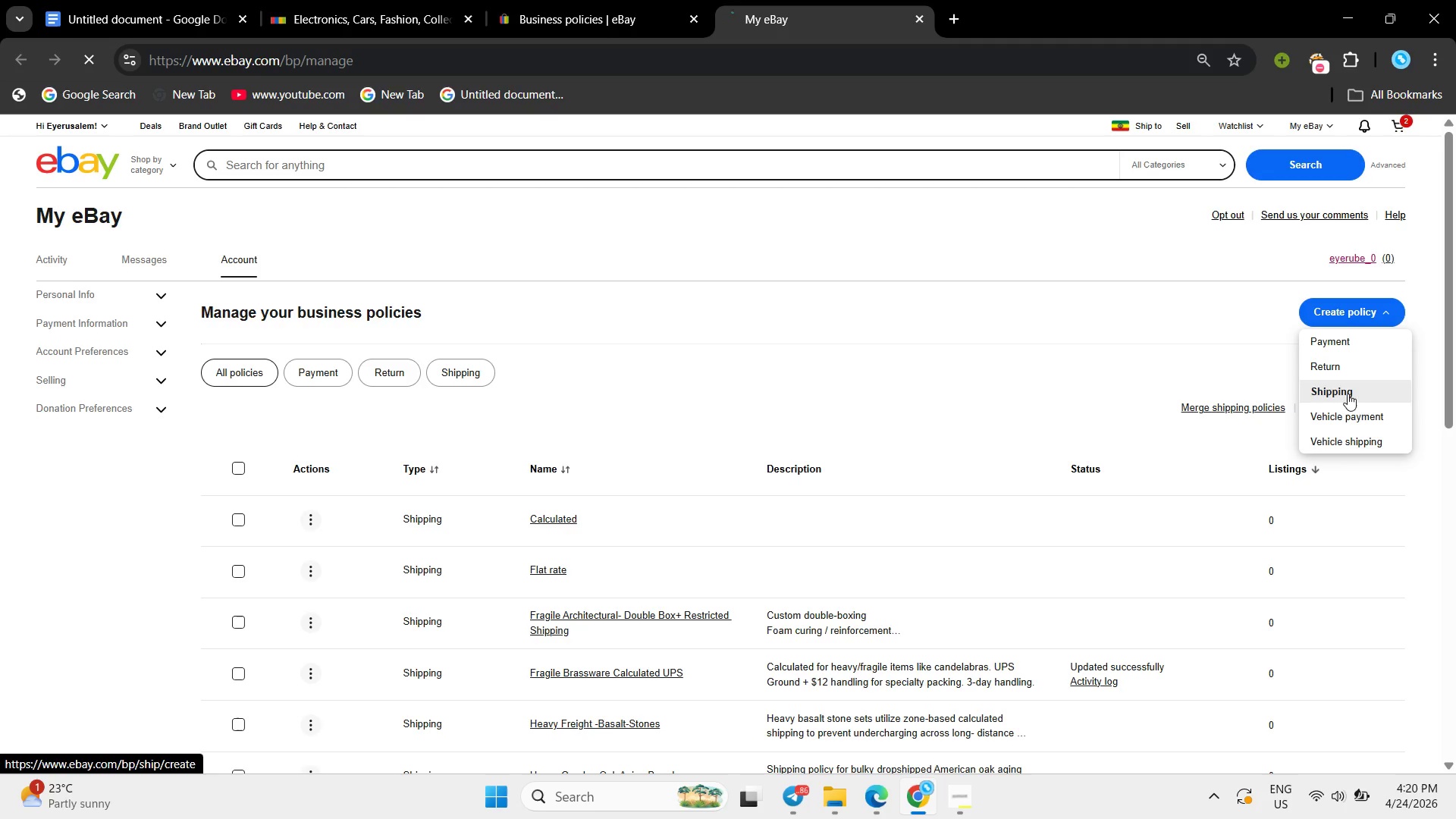 
triple_click([1348, 394])
 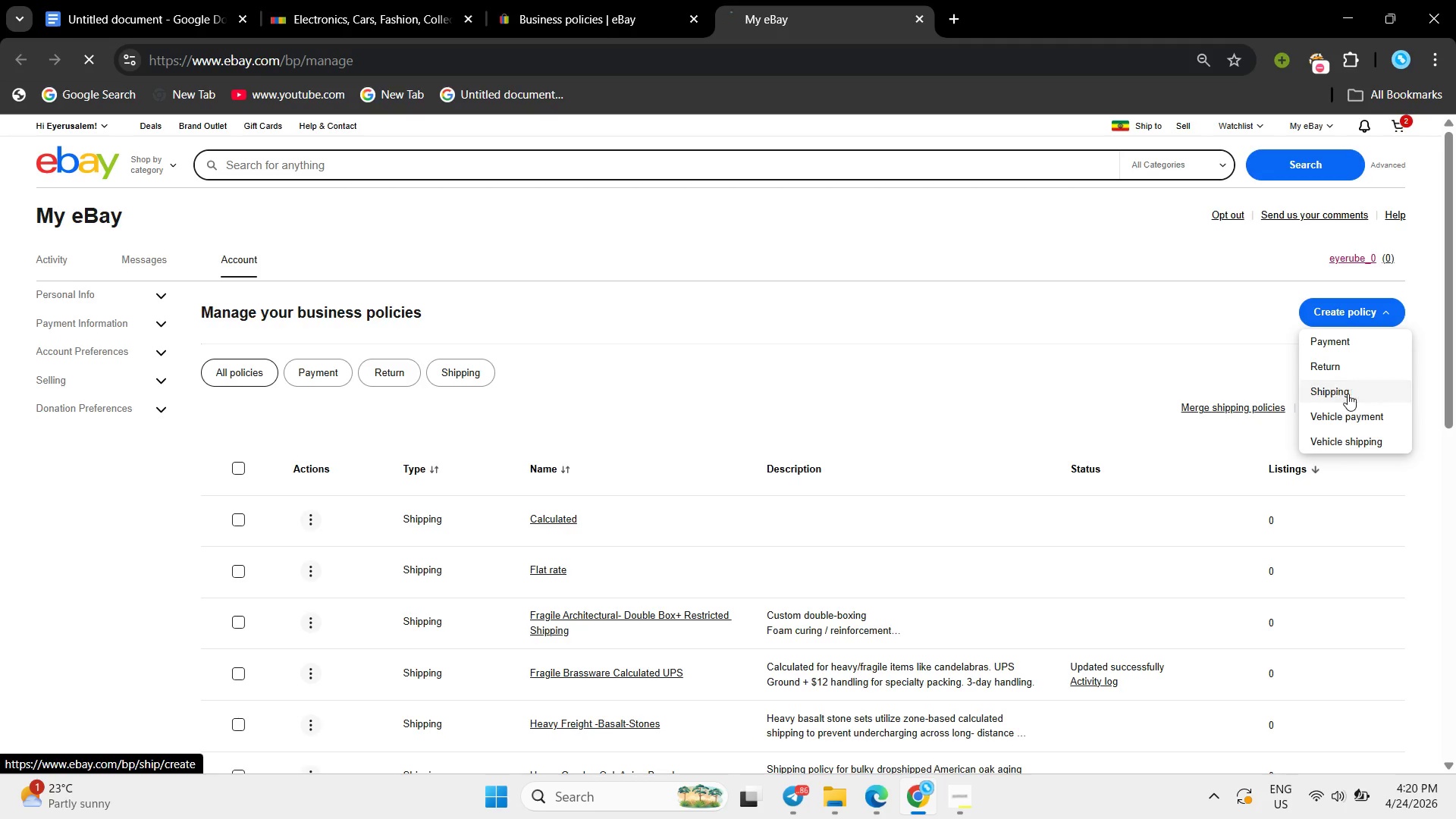 
triple_click([1348, 394])
 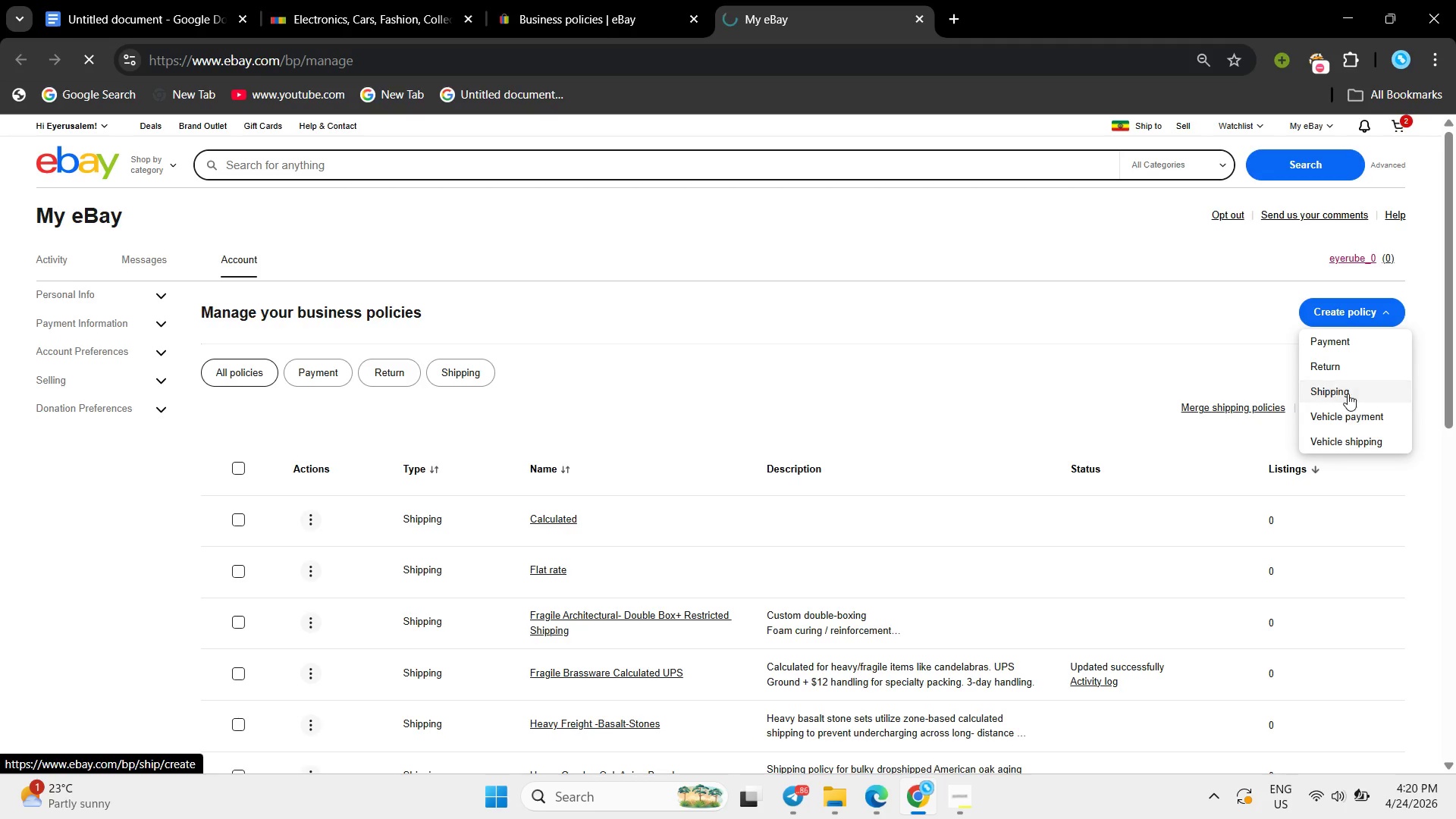 
triple_click([1348, 394])
 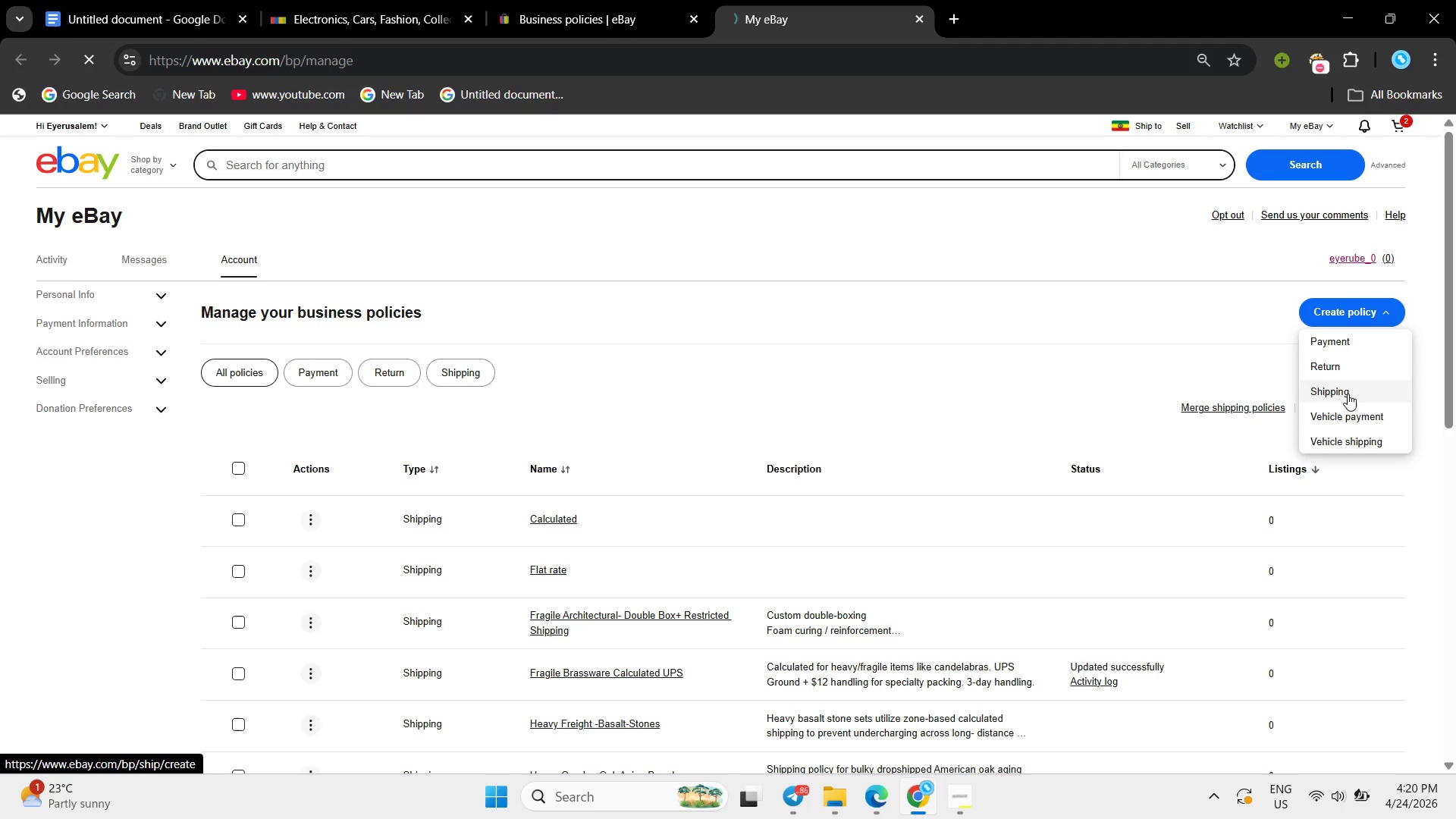 
triple_click([1348, 394])
 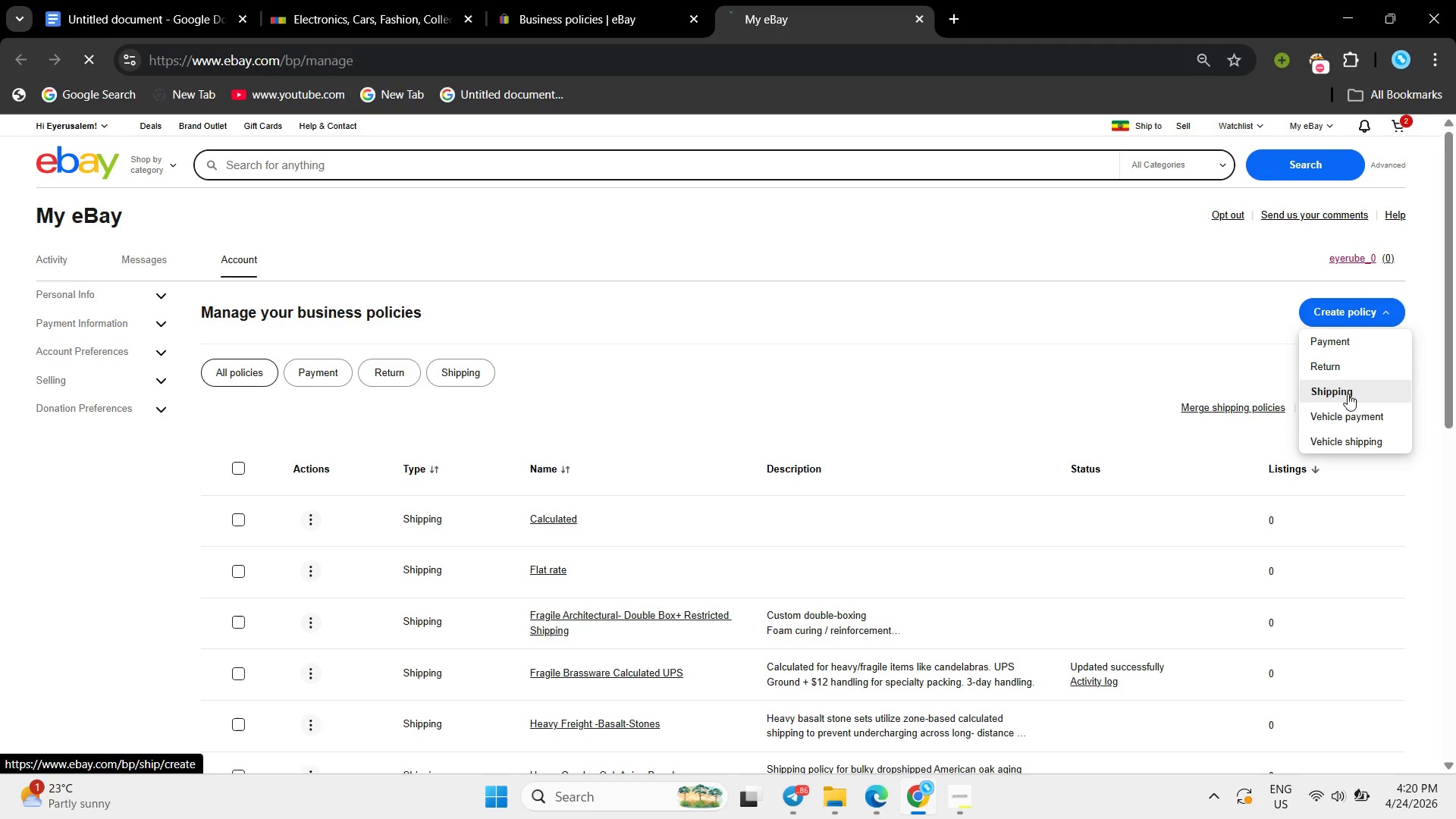 
triple_click([1348, 394])
 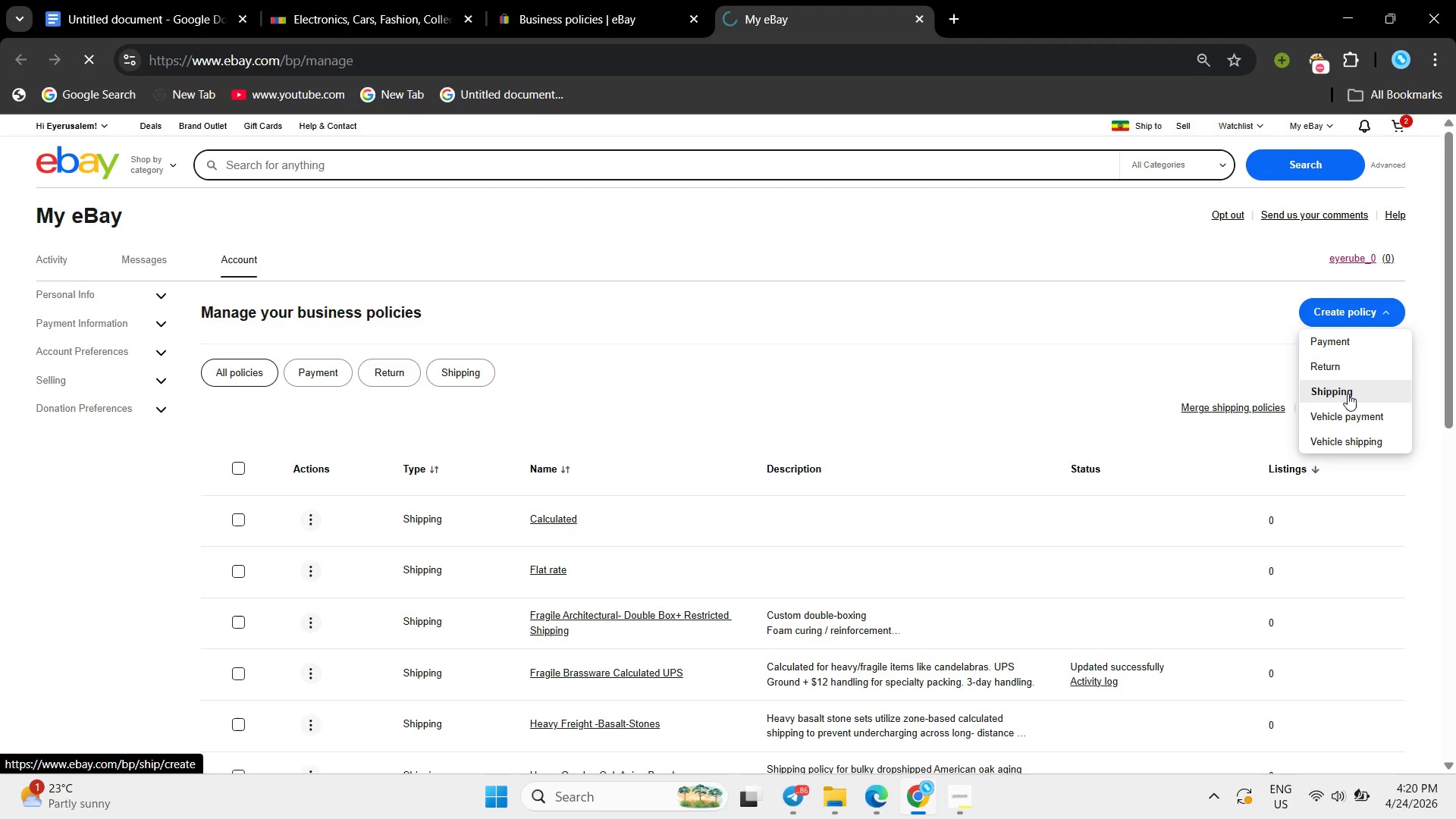 
triple_click([1348, 394])
 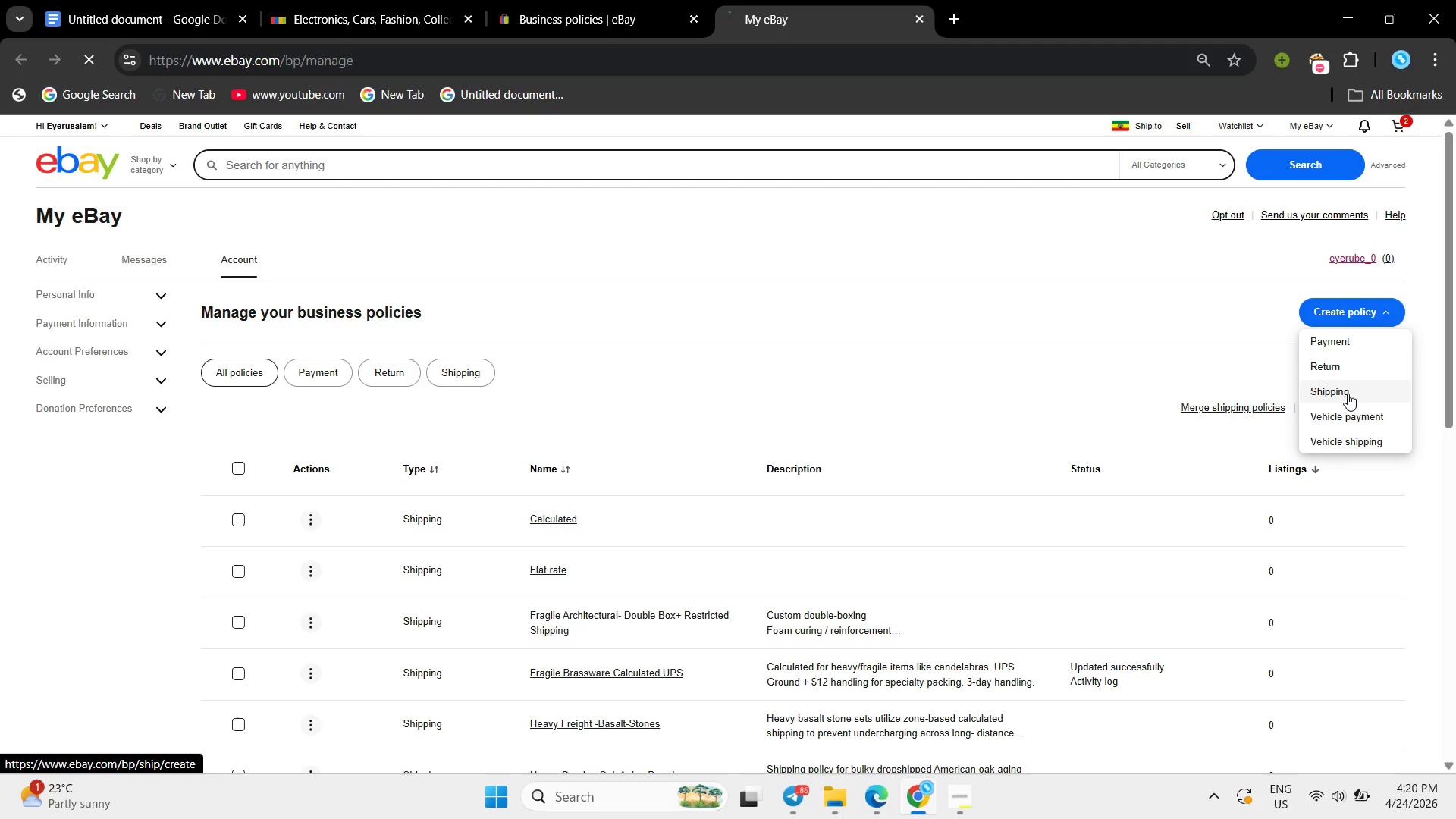 
double_click([1348, 394])
 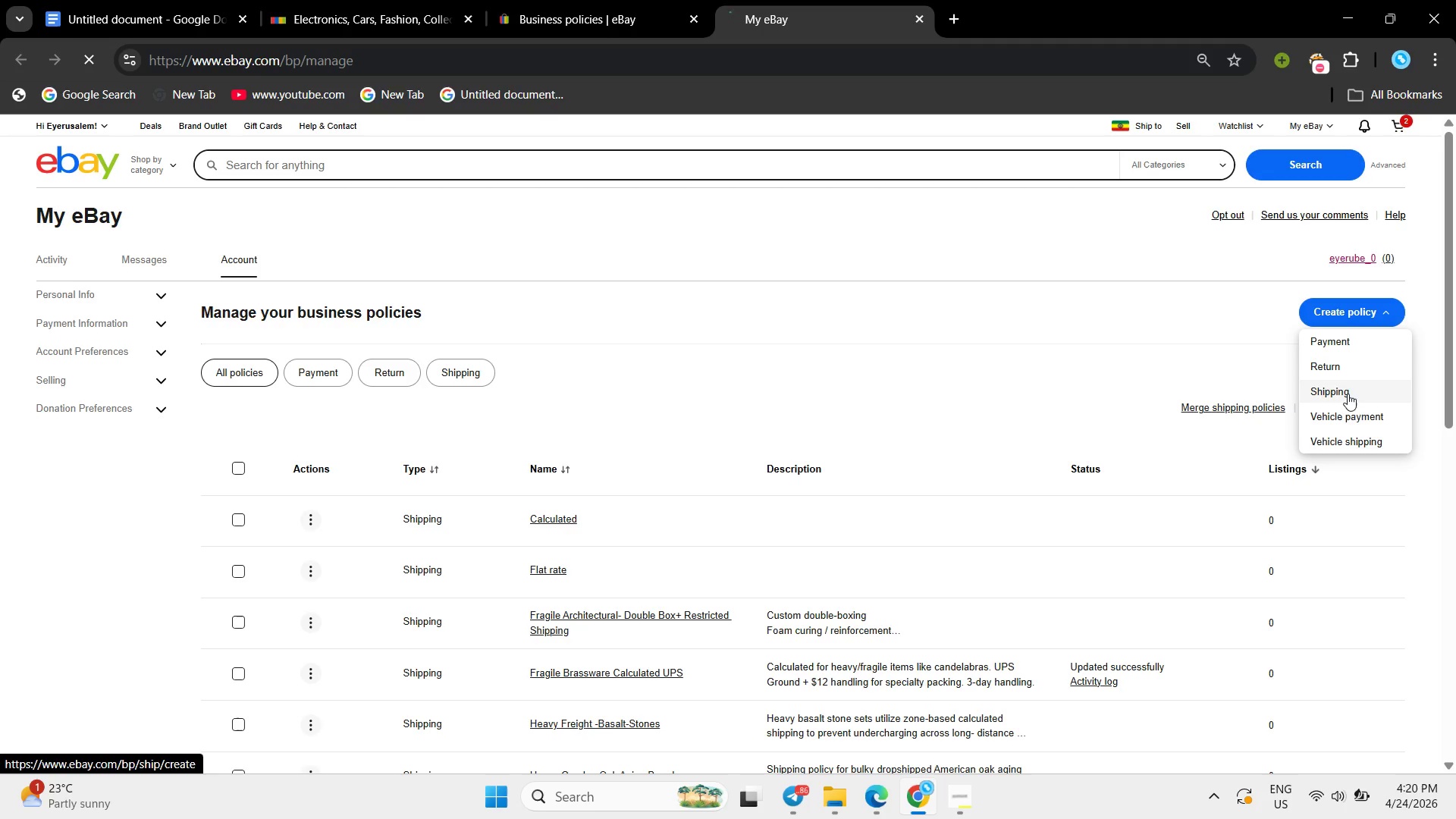 
triple_click([1348, 394])
 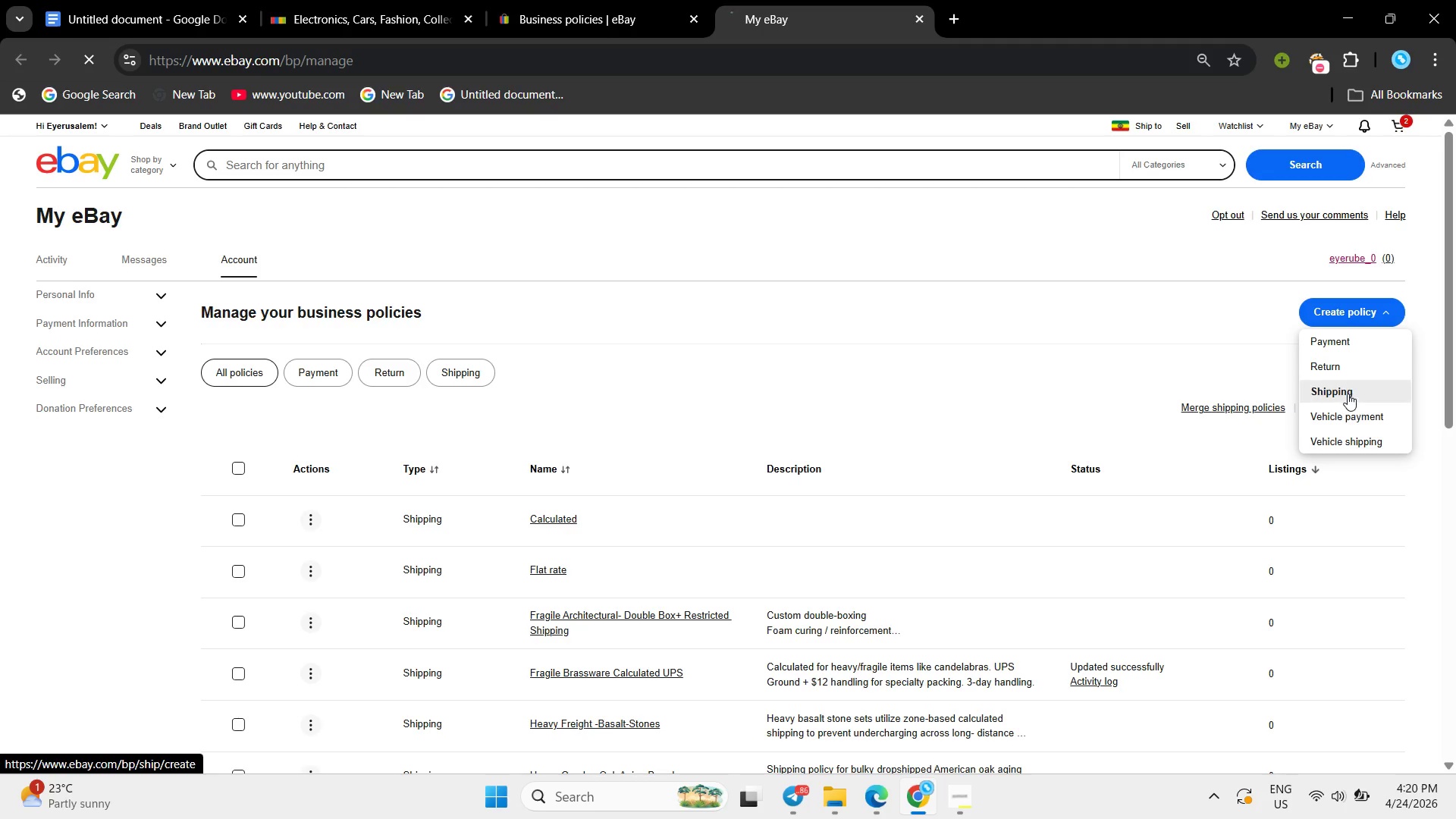 
triple_click([1348, 394])
 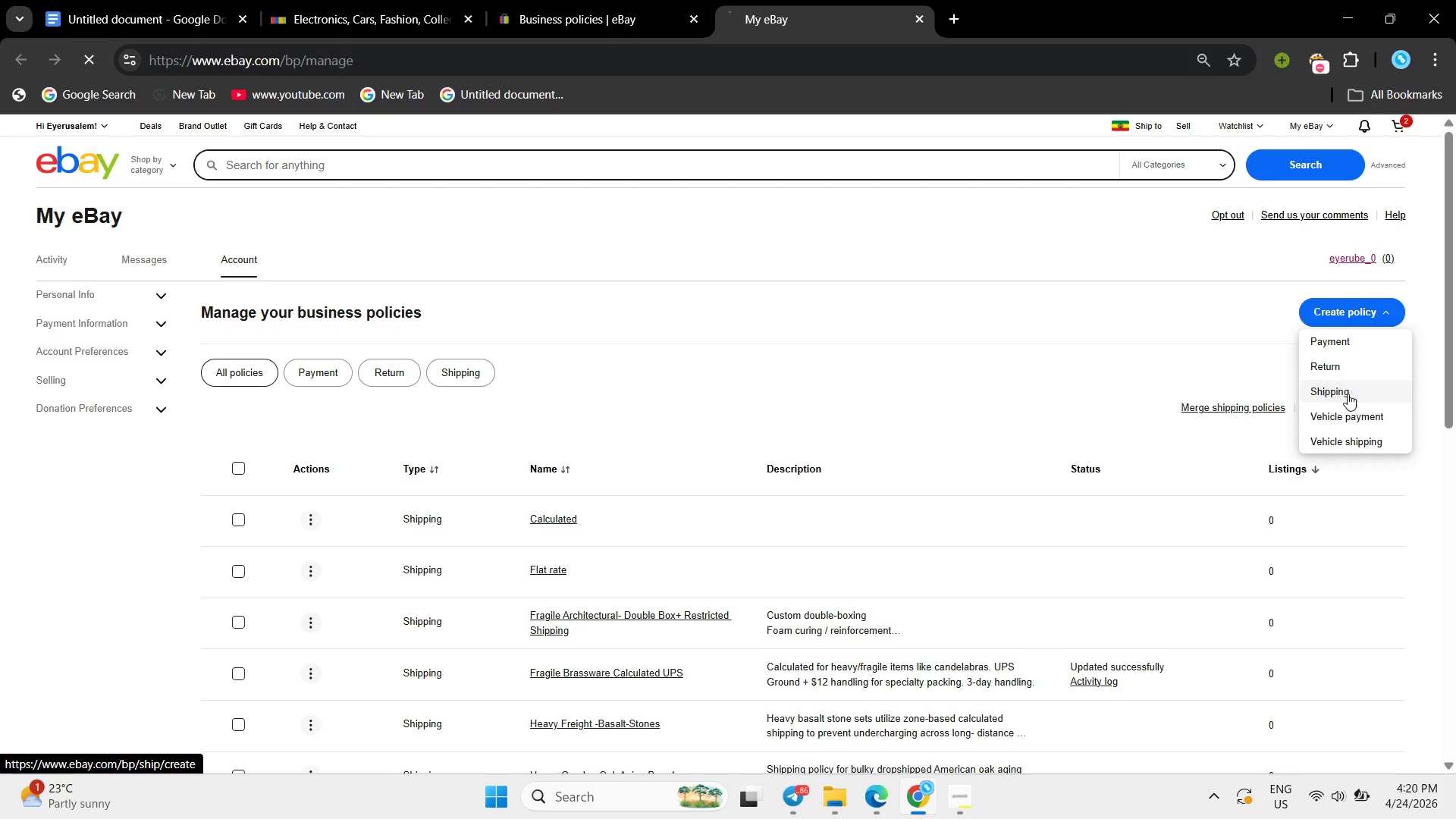 
triple_click([1348, 394])
 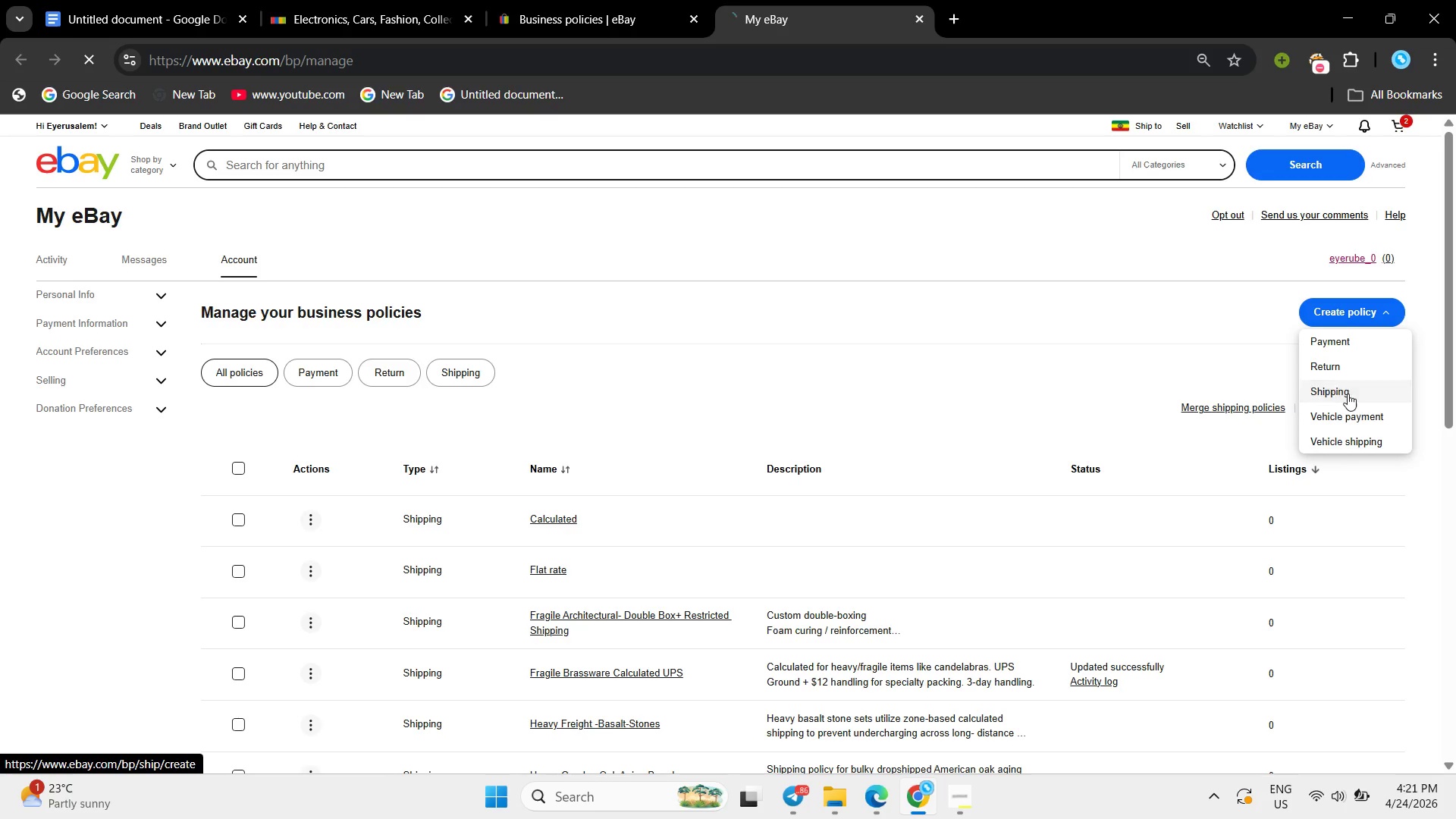 
triple_click([1348, 394])
 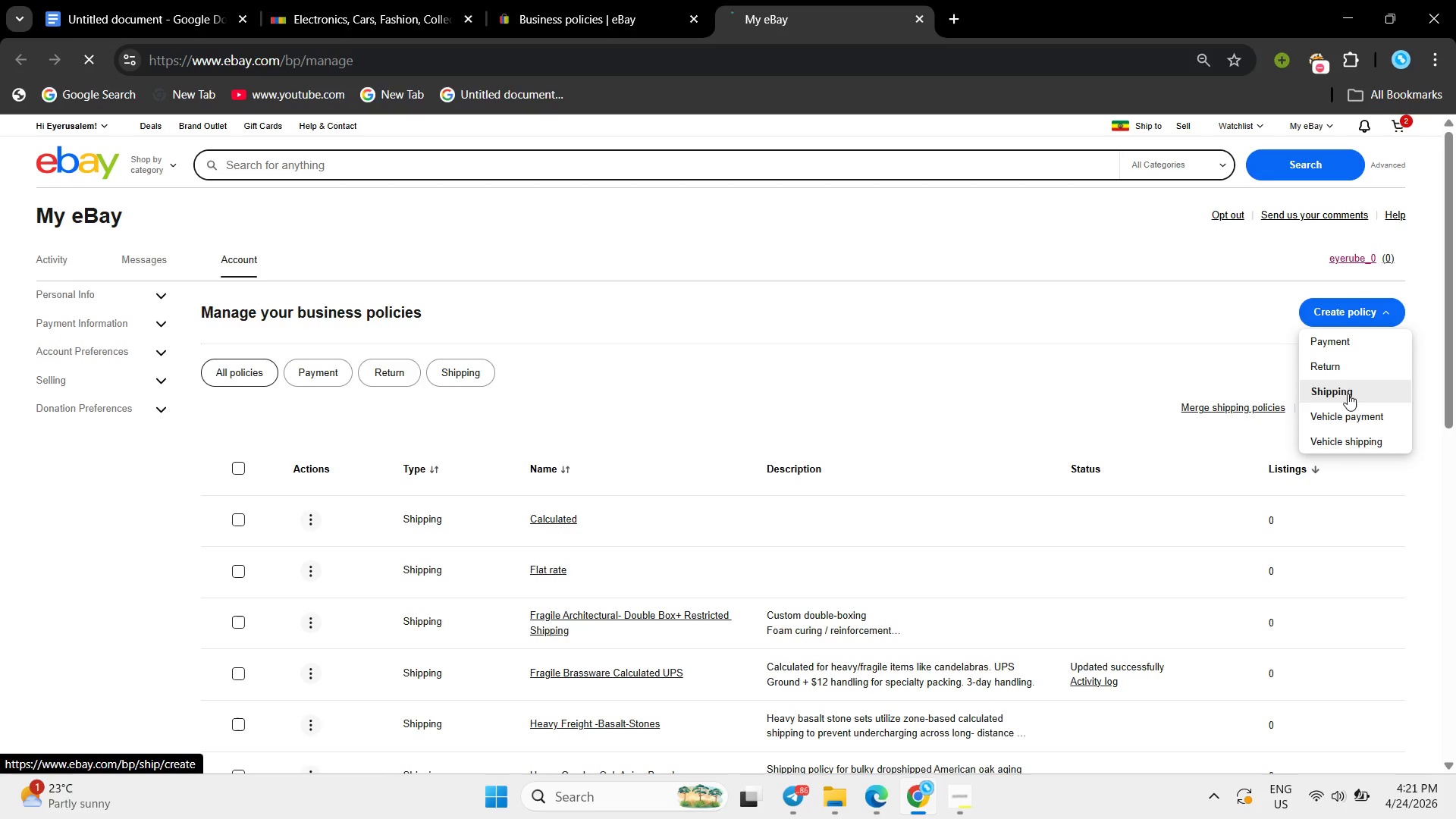 
triple_click([1348, 394])
 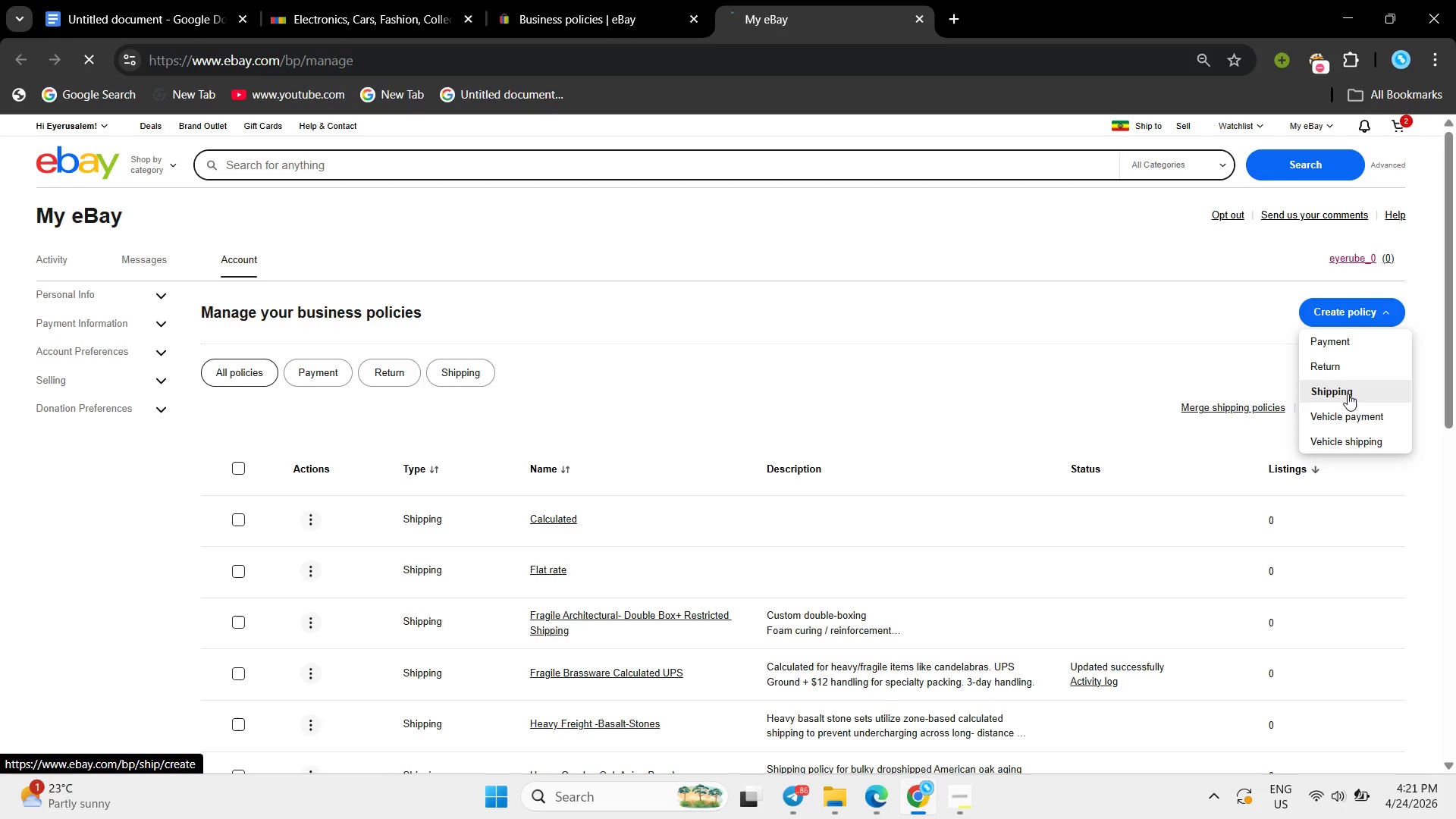 
triple_click([1348, 394])
 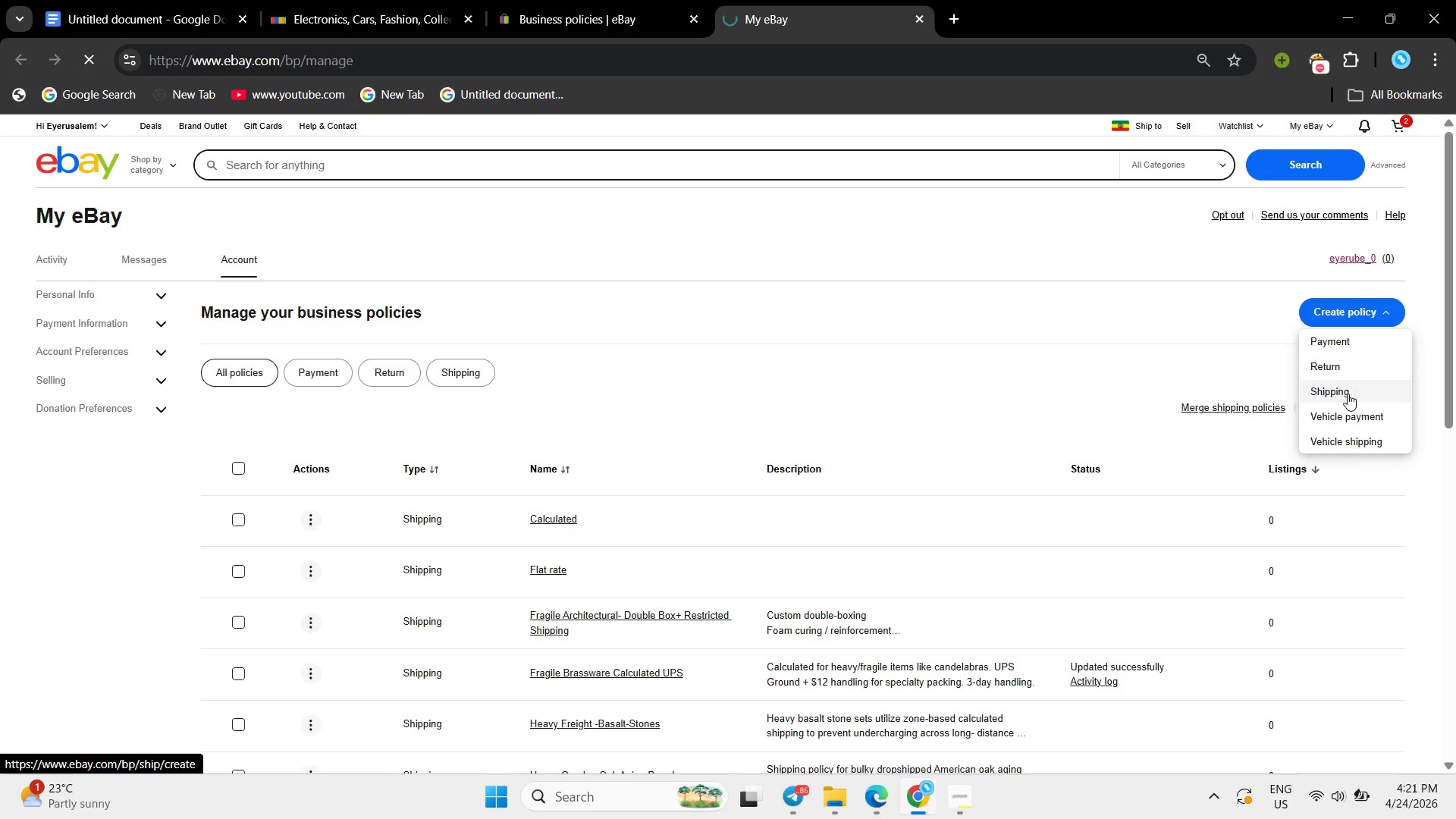 
triple_click([1348, 394])
 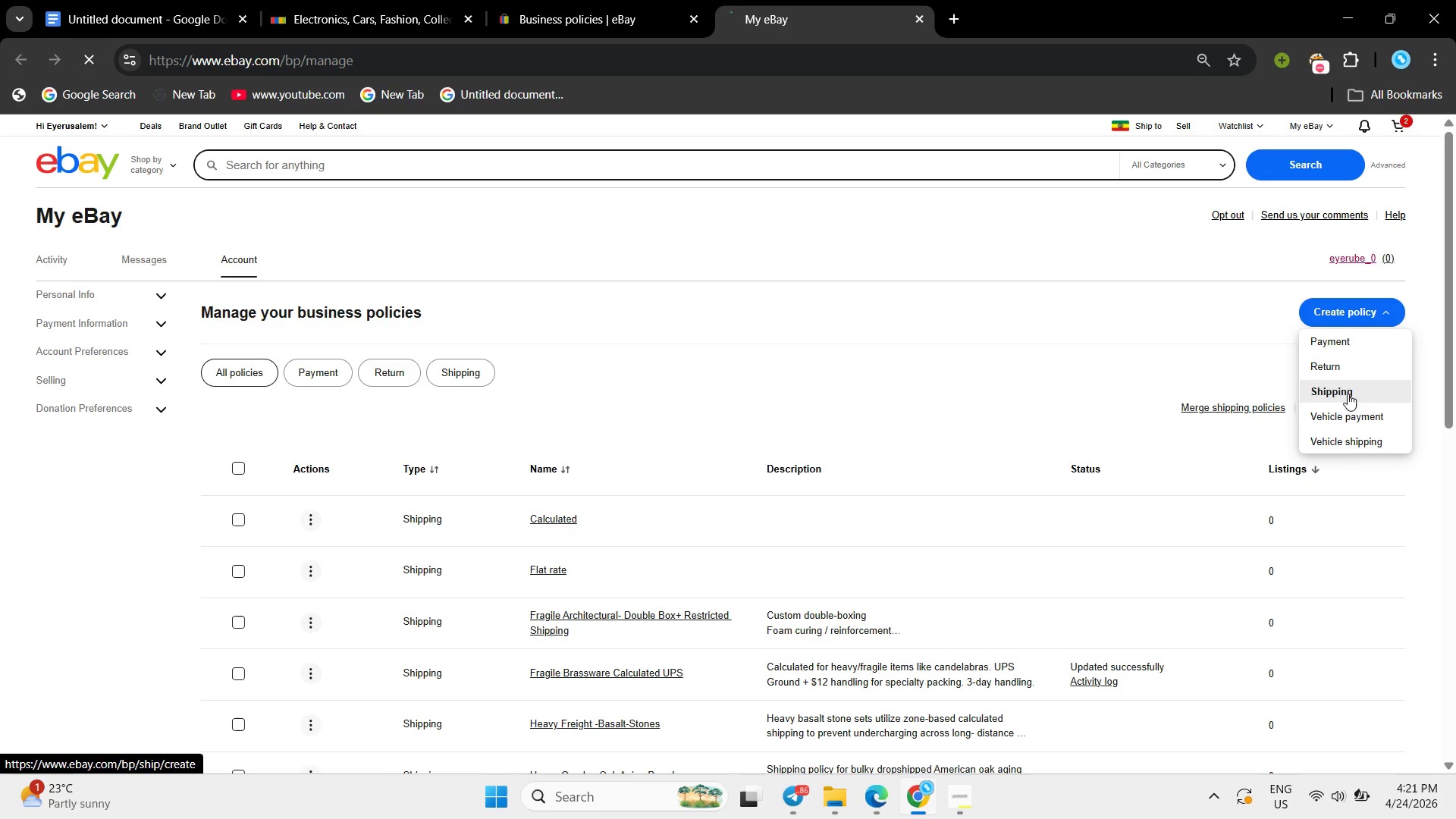 
triple_click([1348, 394])
 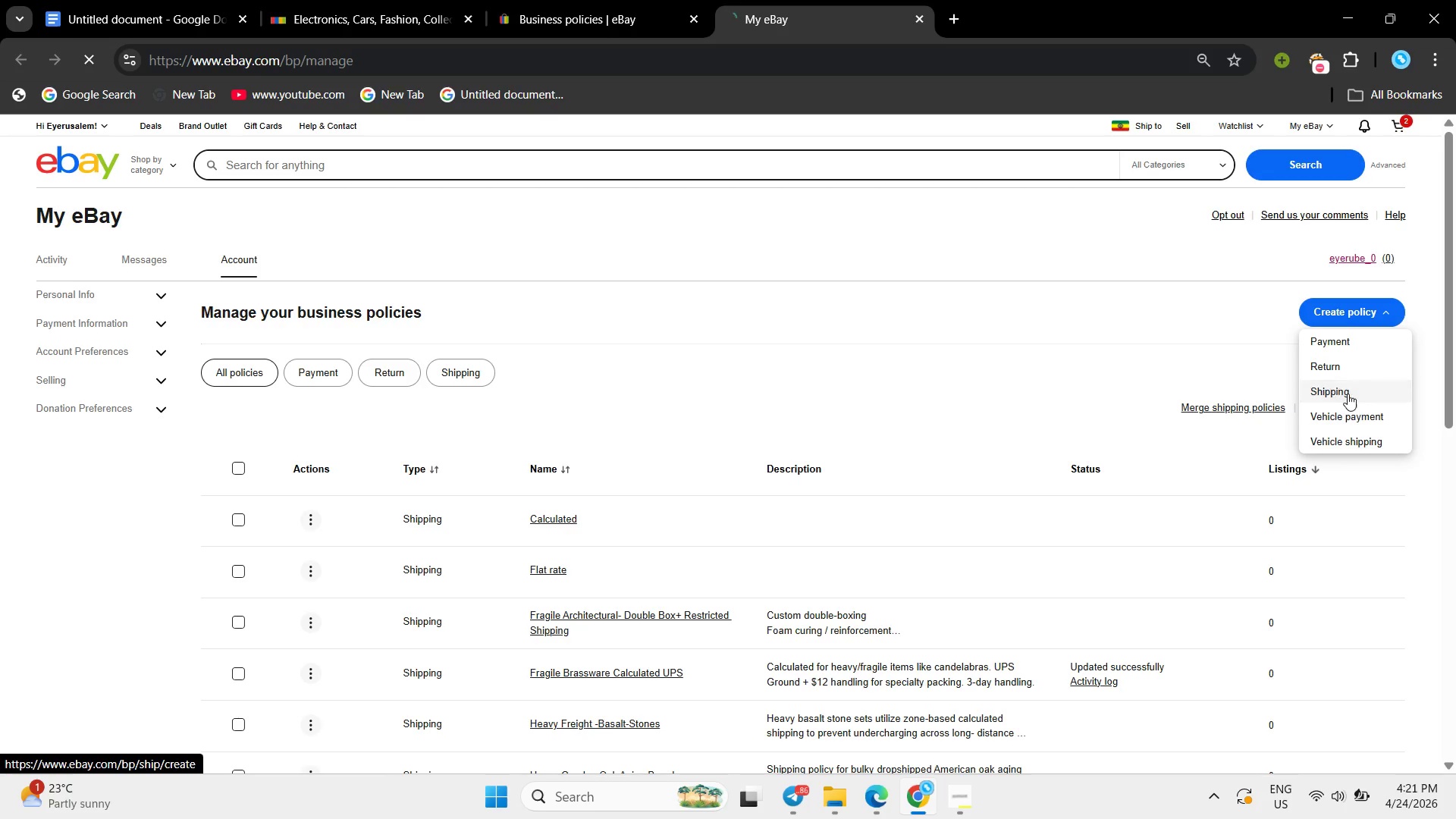 
triple_click([1348, 394])
 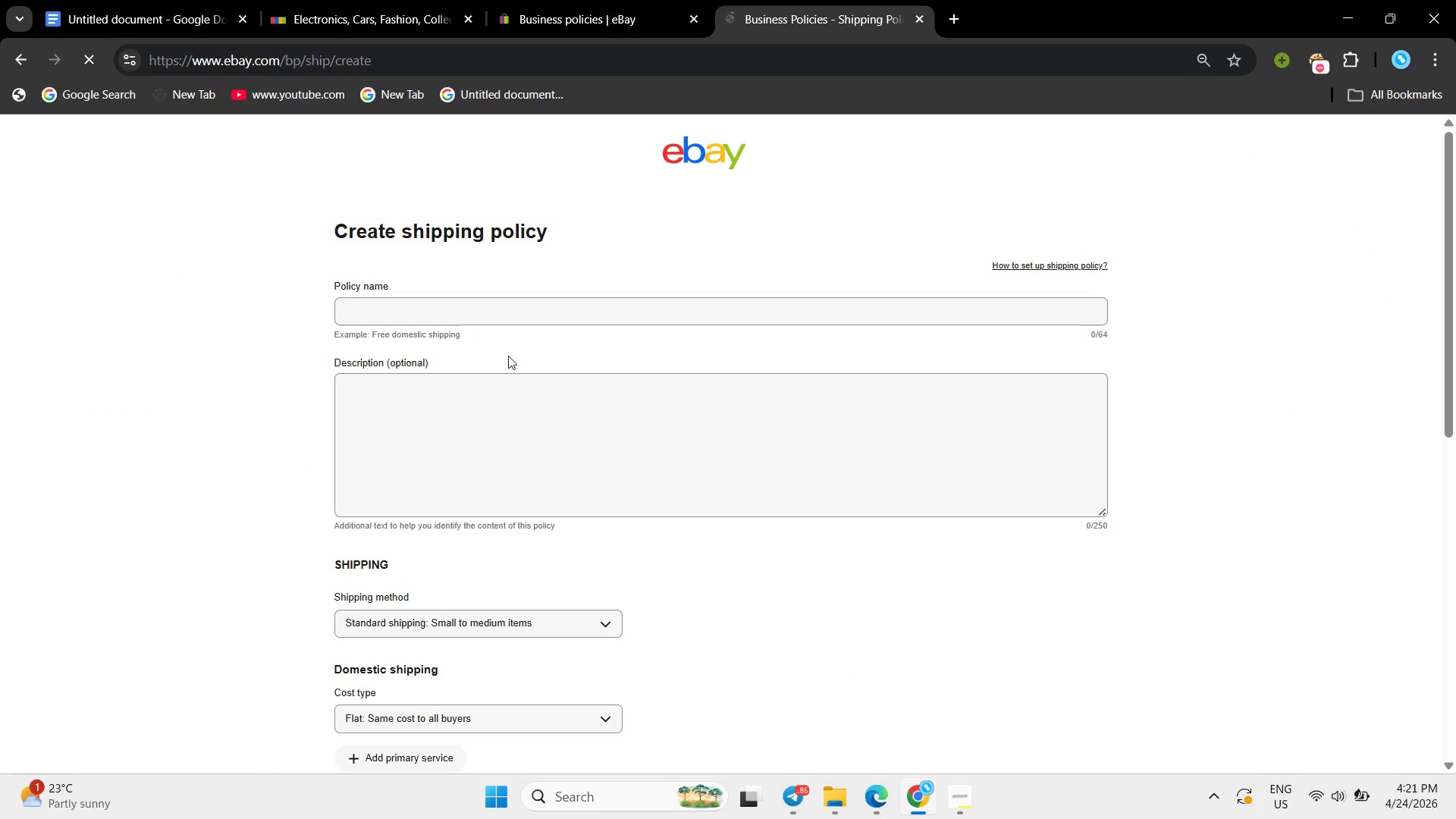 
double_click([503, 322])
 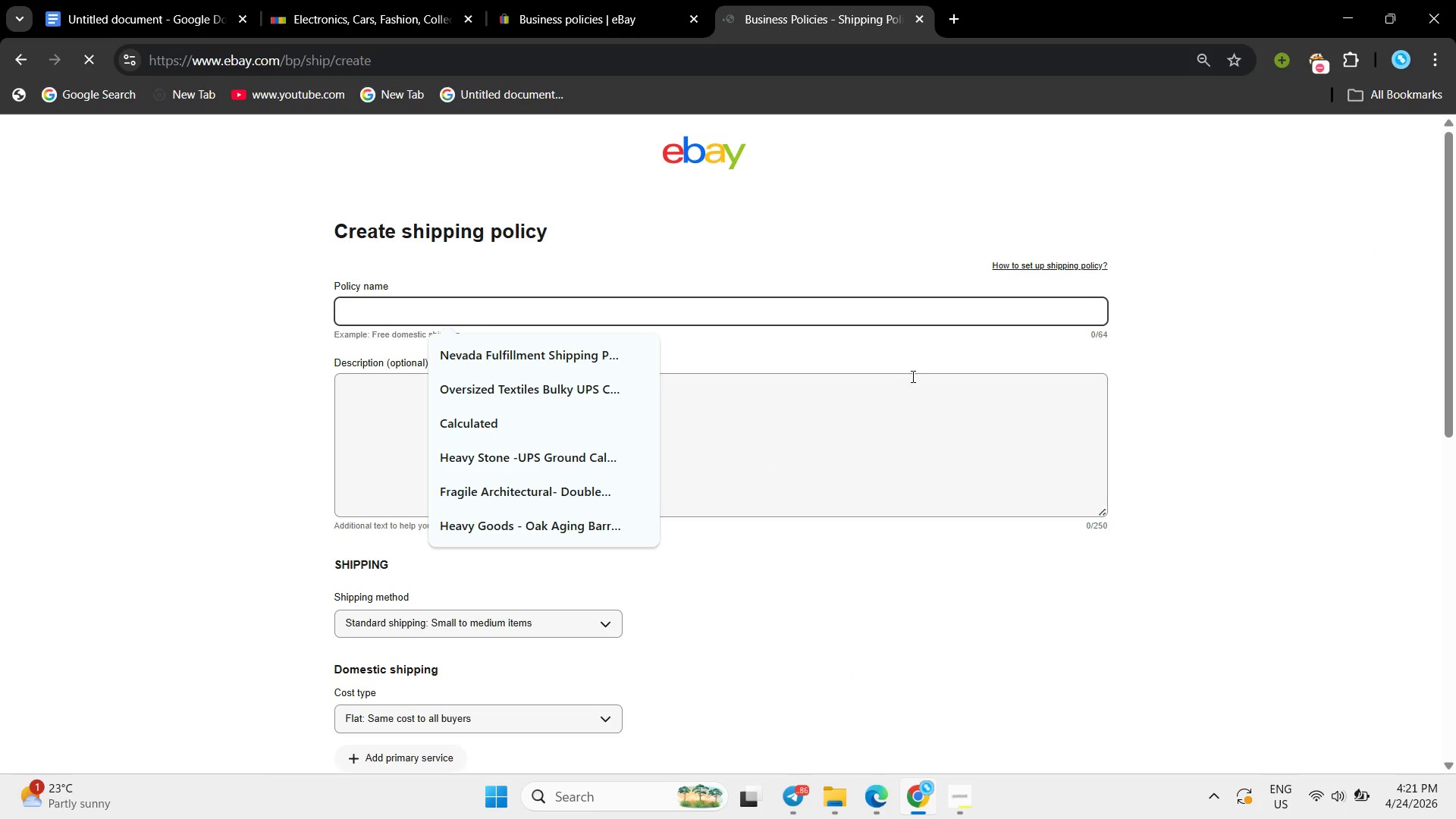 
left_click([913, 380])
 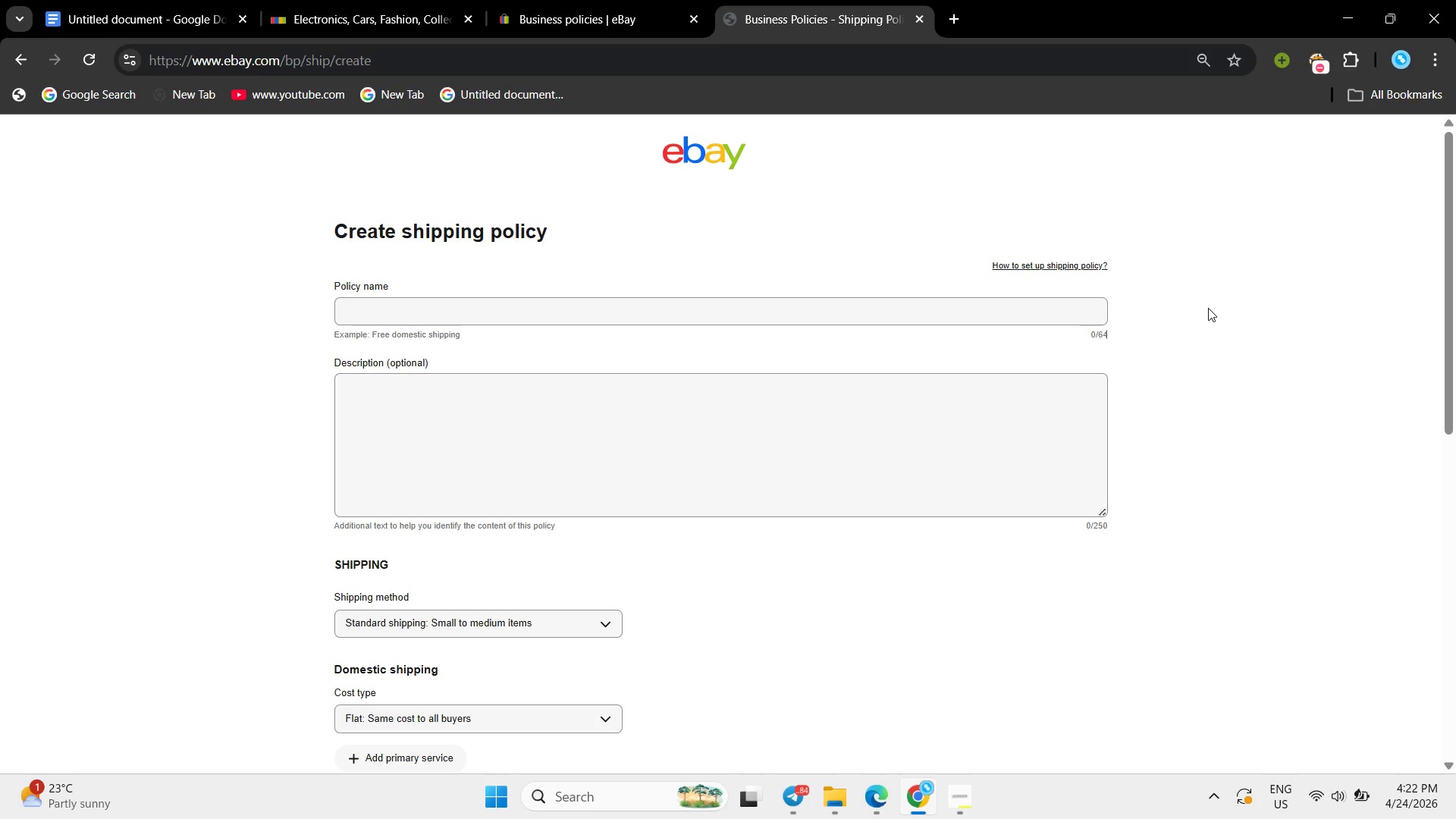 
wait(98.86)
 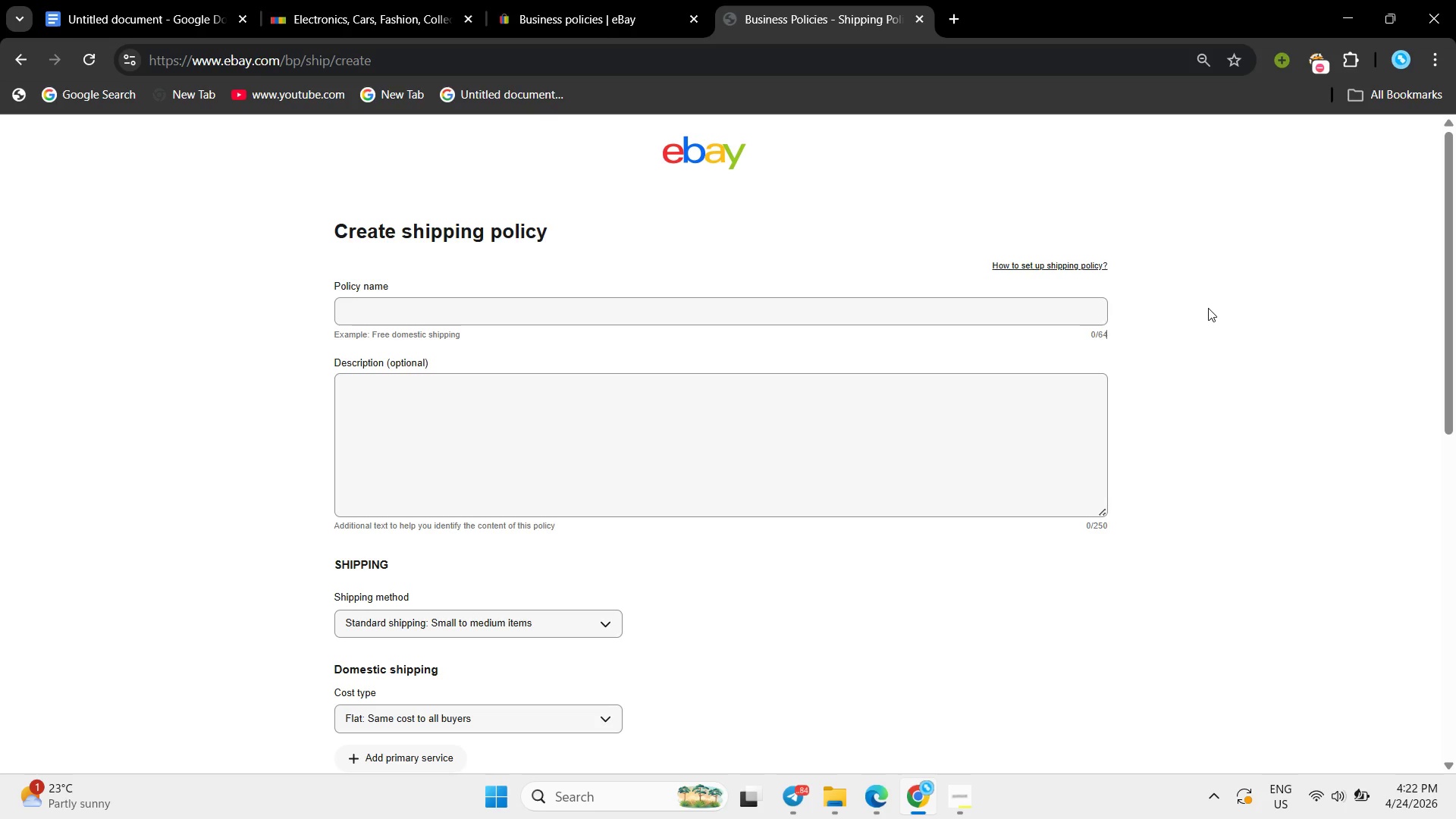 
left_click([171, 0])
 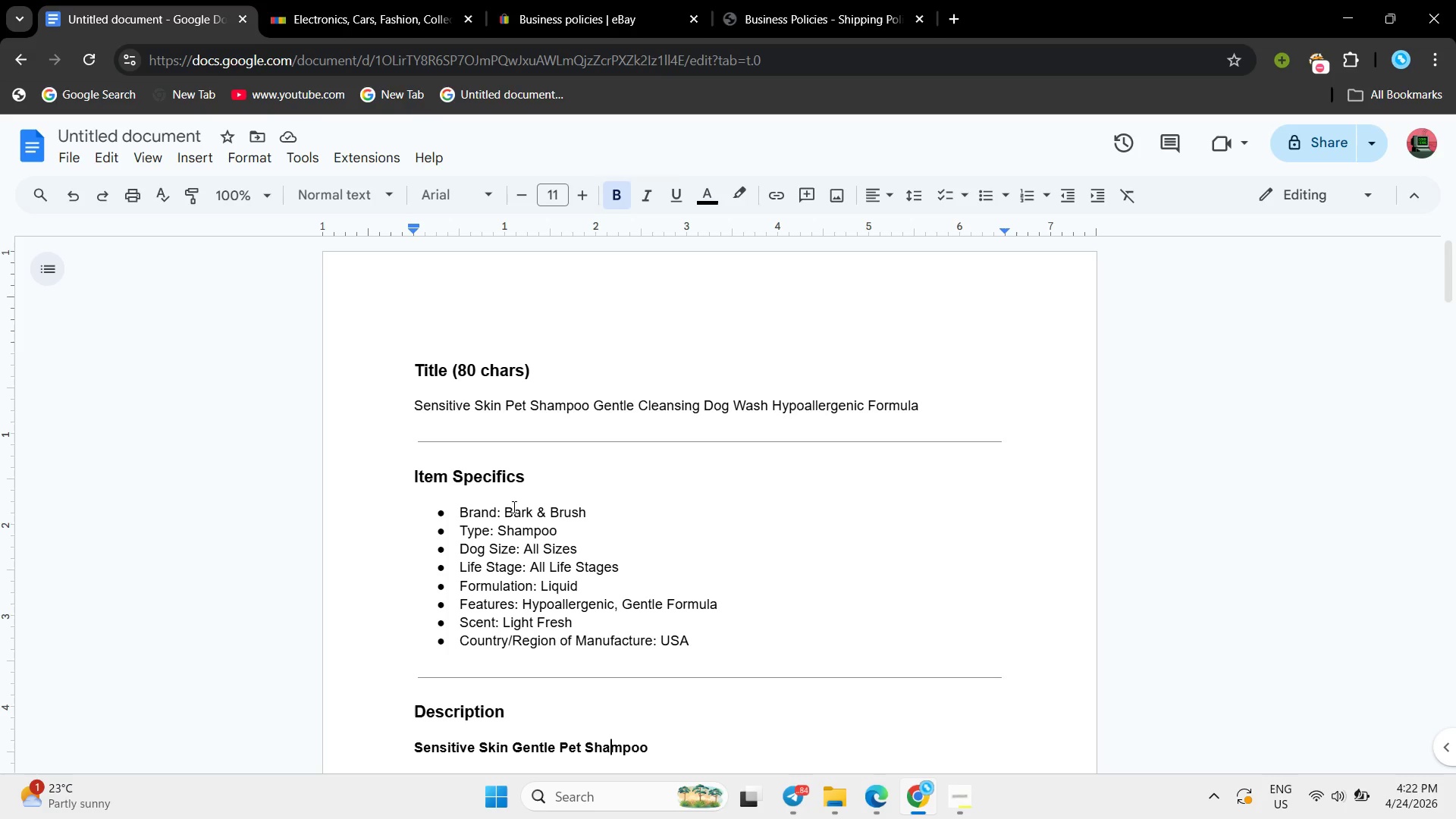 
left_click([513, 507])
 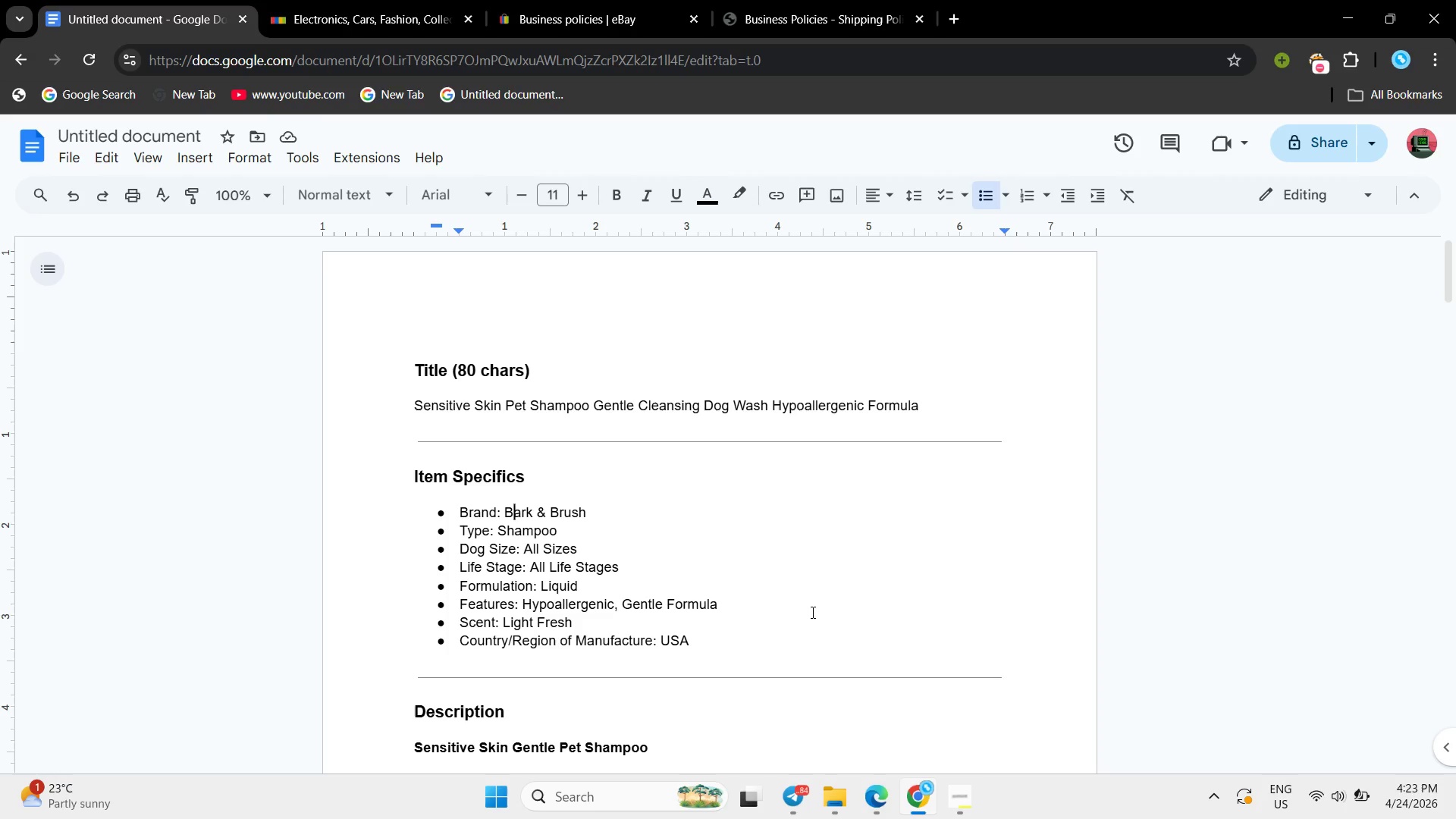 
wait(28.17)
 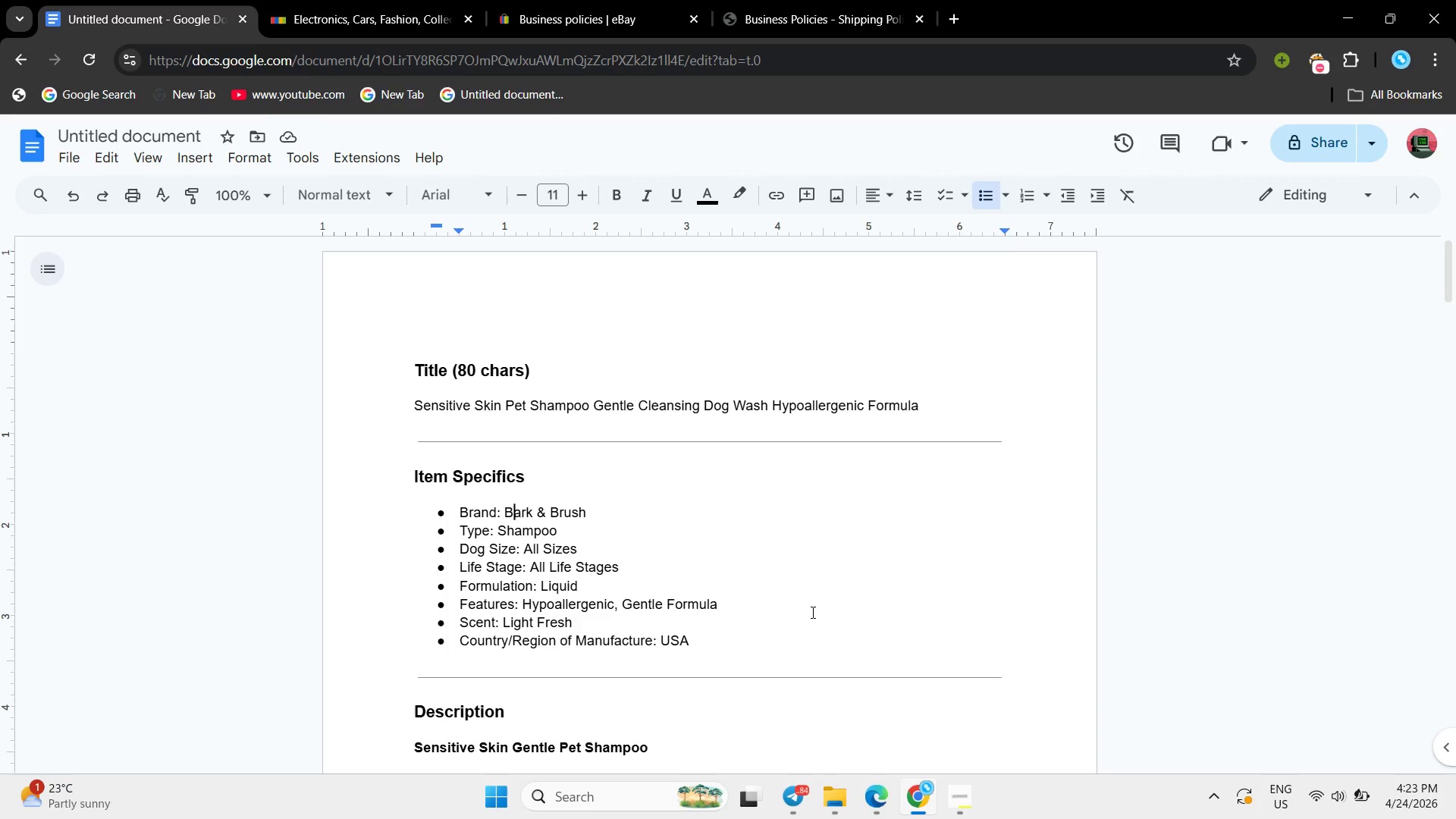 
left_click([571, 704])
 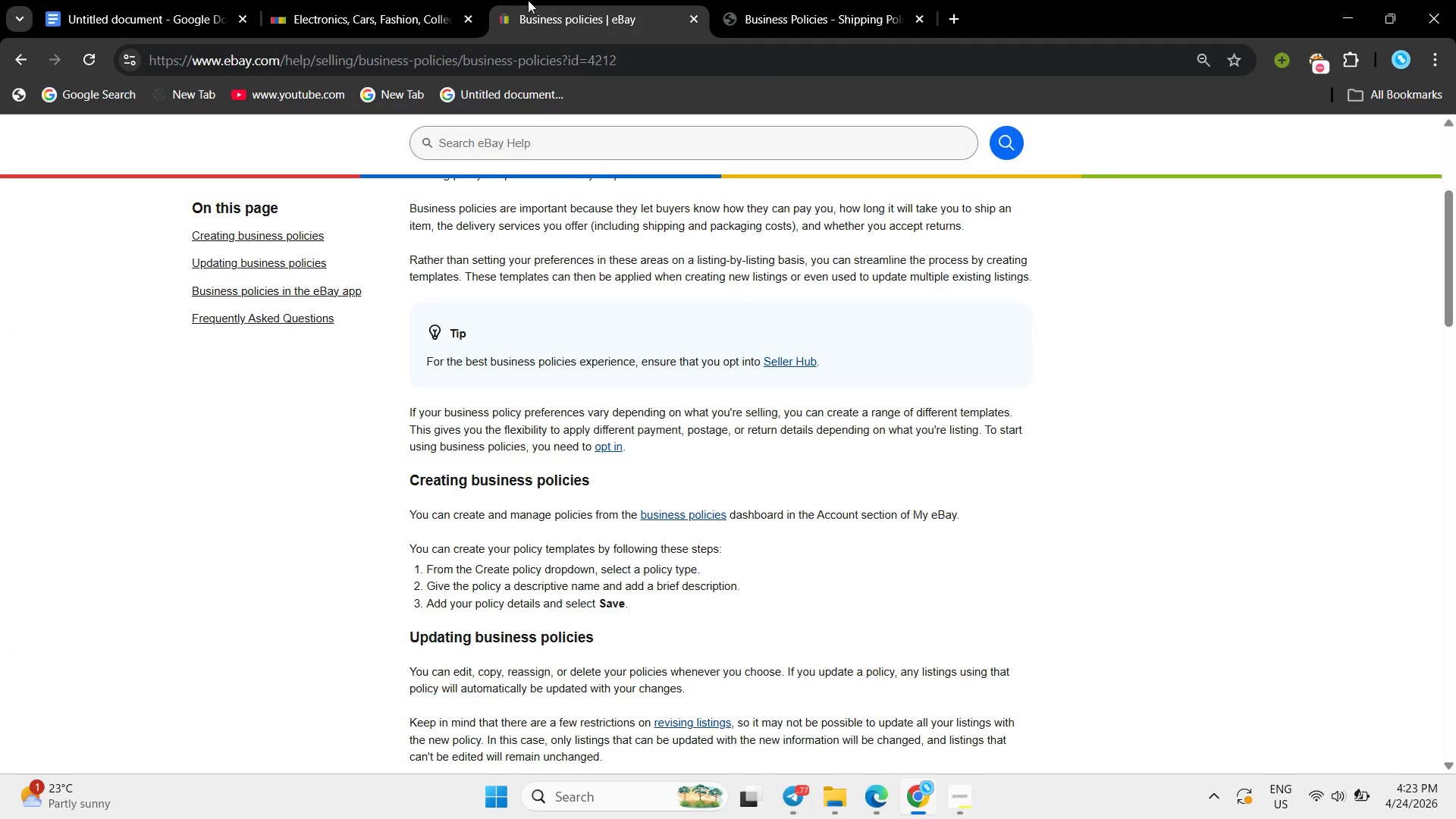 
double_click([426, 0])
 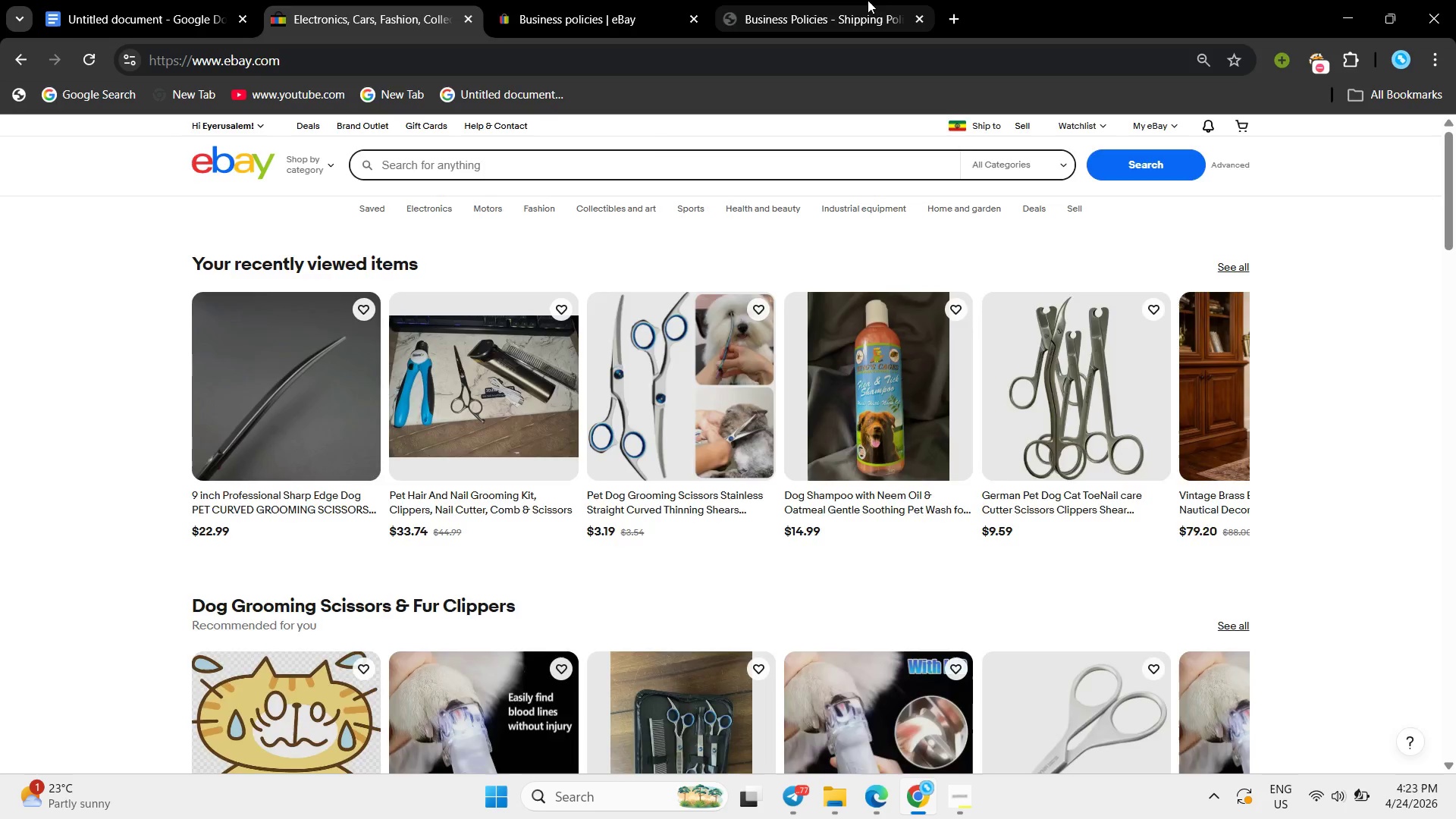 
left_click([868, 0])
 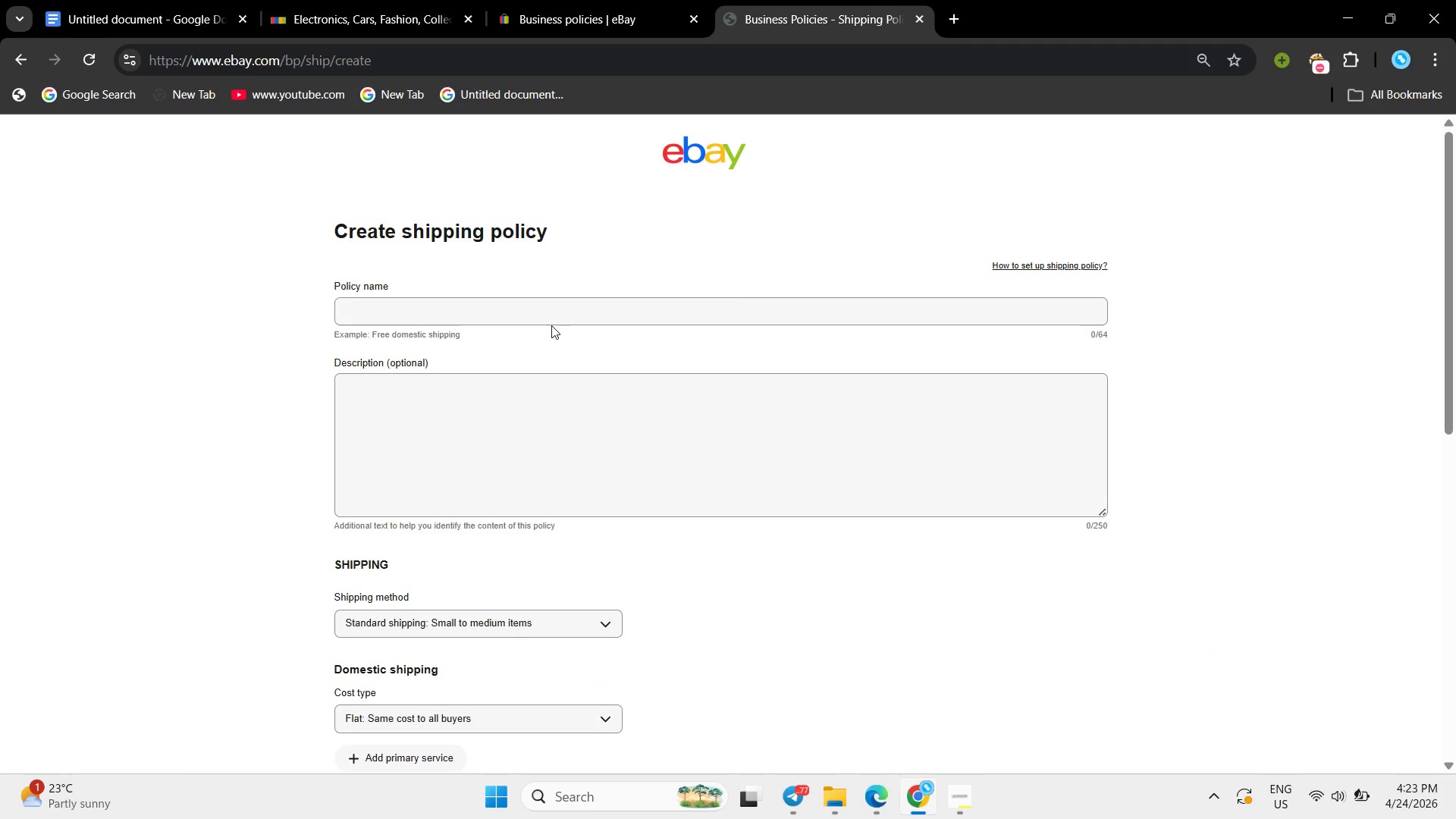 
left_click([551, 325])
 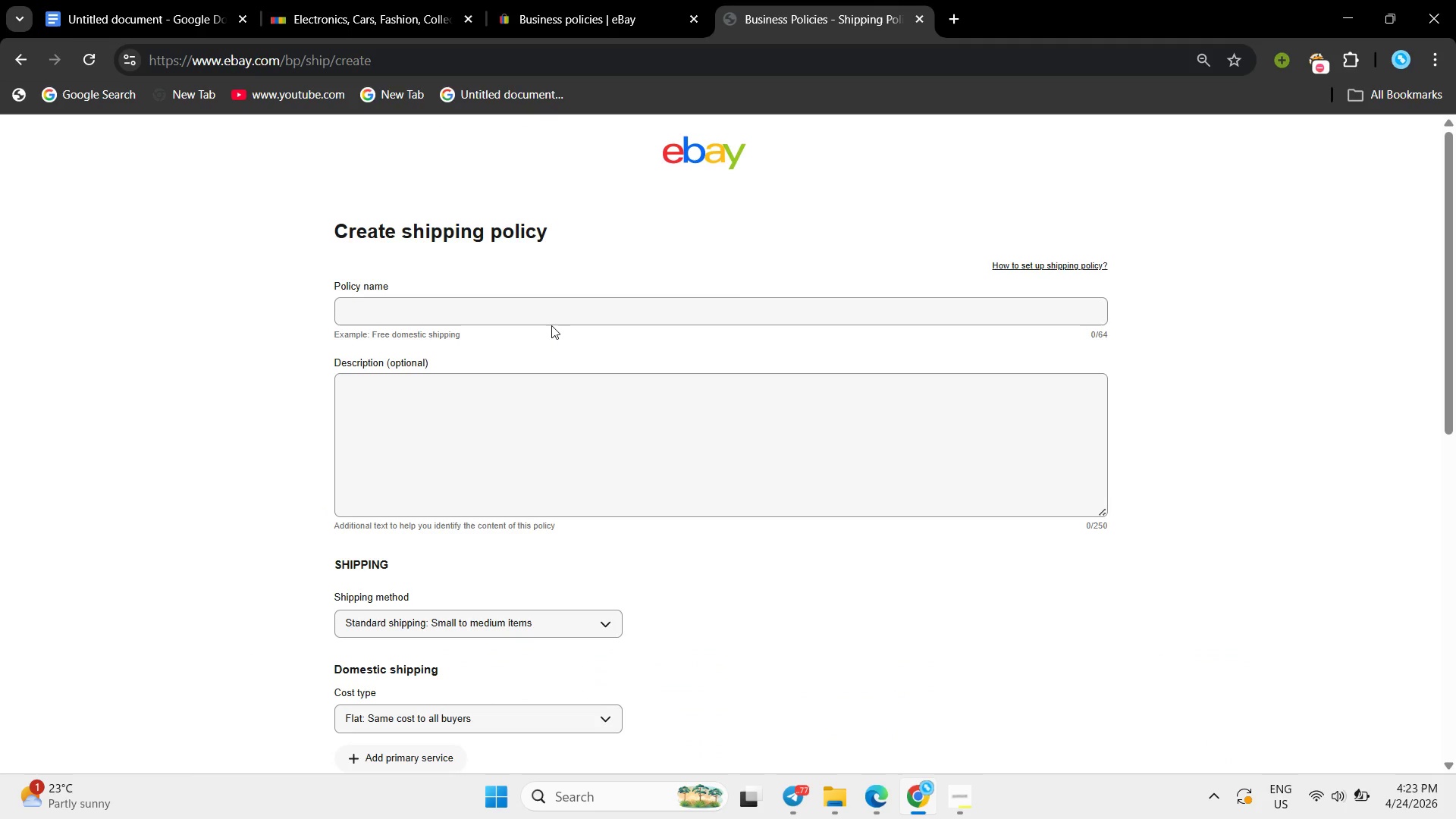 
key(Shift+ShiftLeft)
 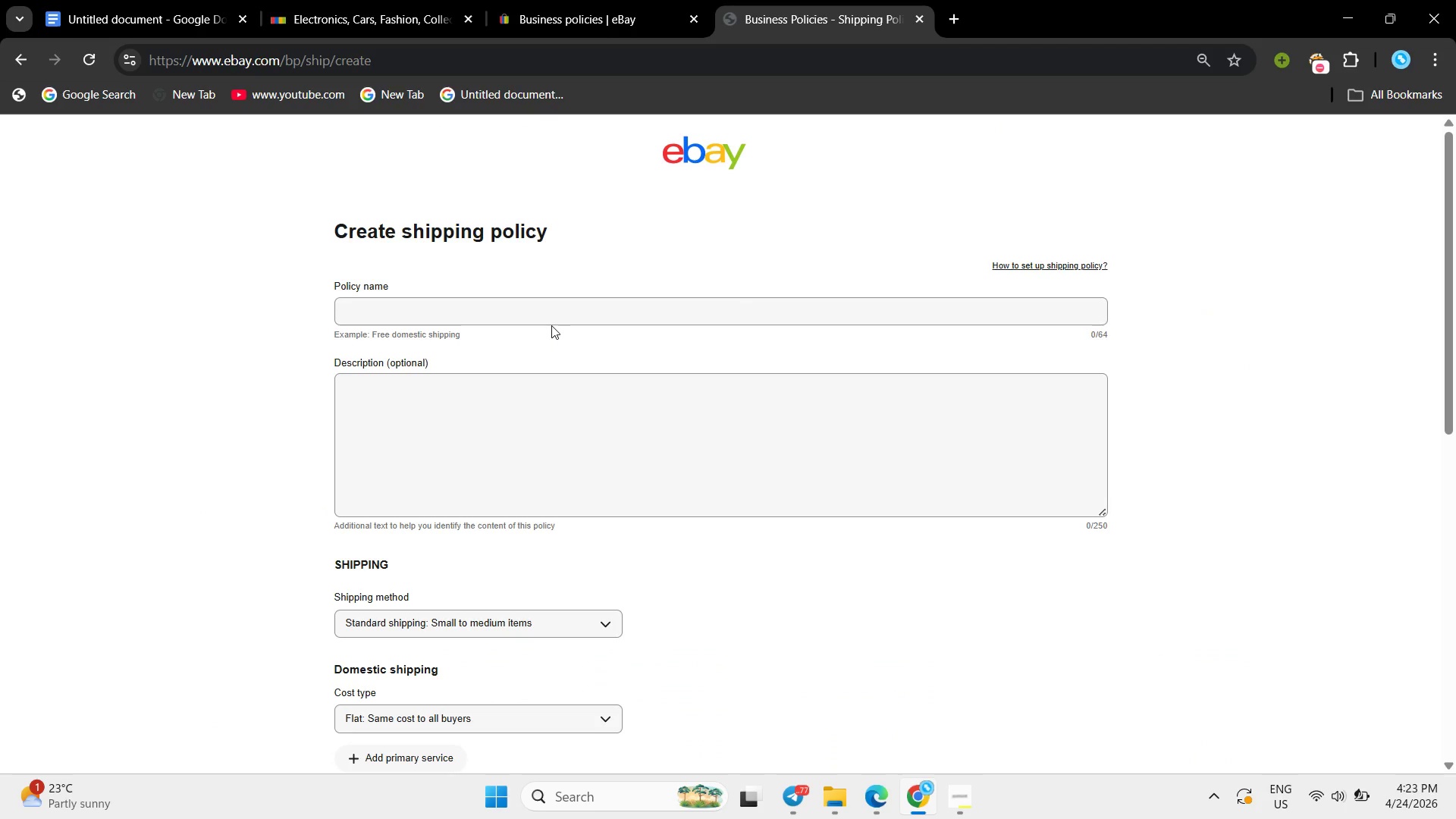 
key(Shift+S)
 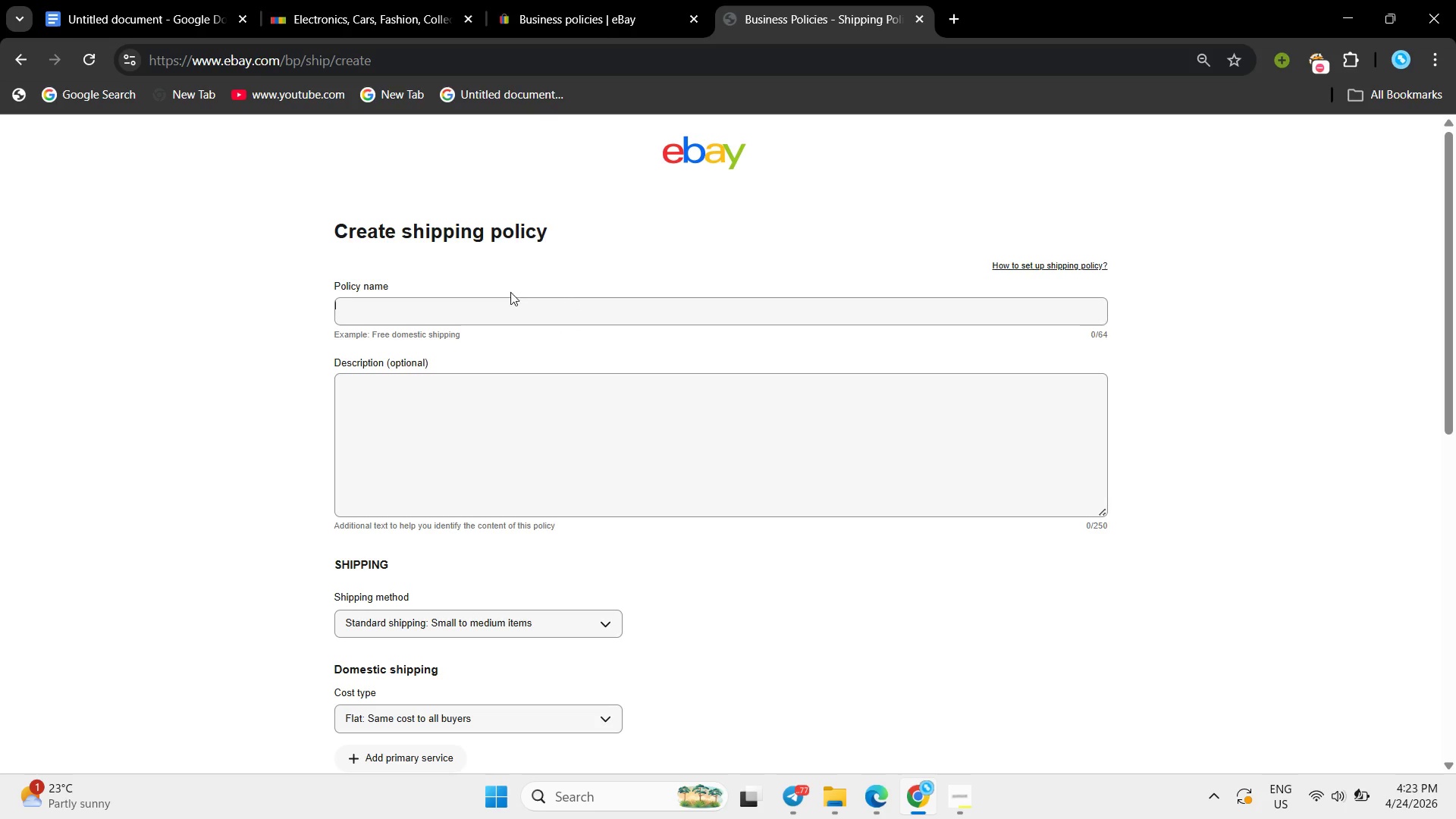 
left_click([486, 320])
 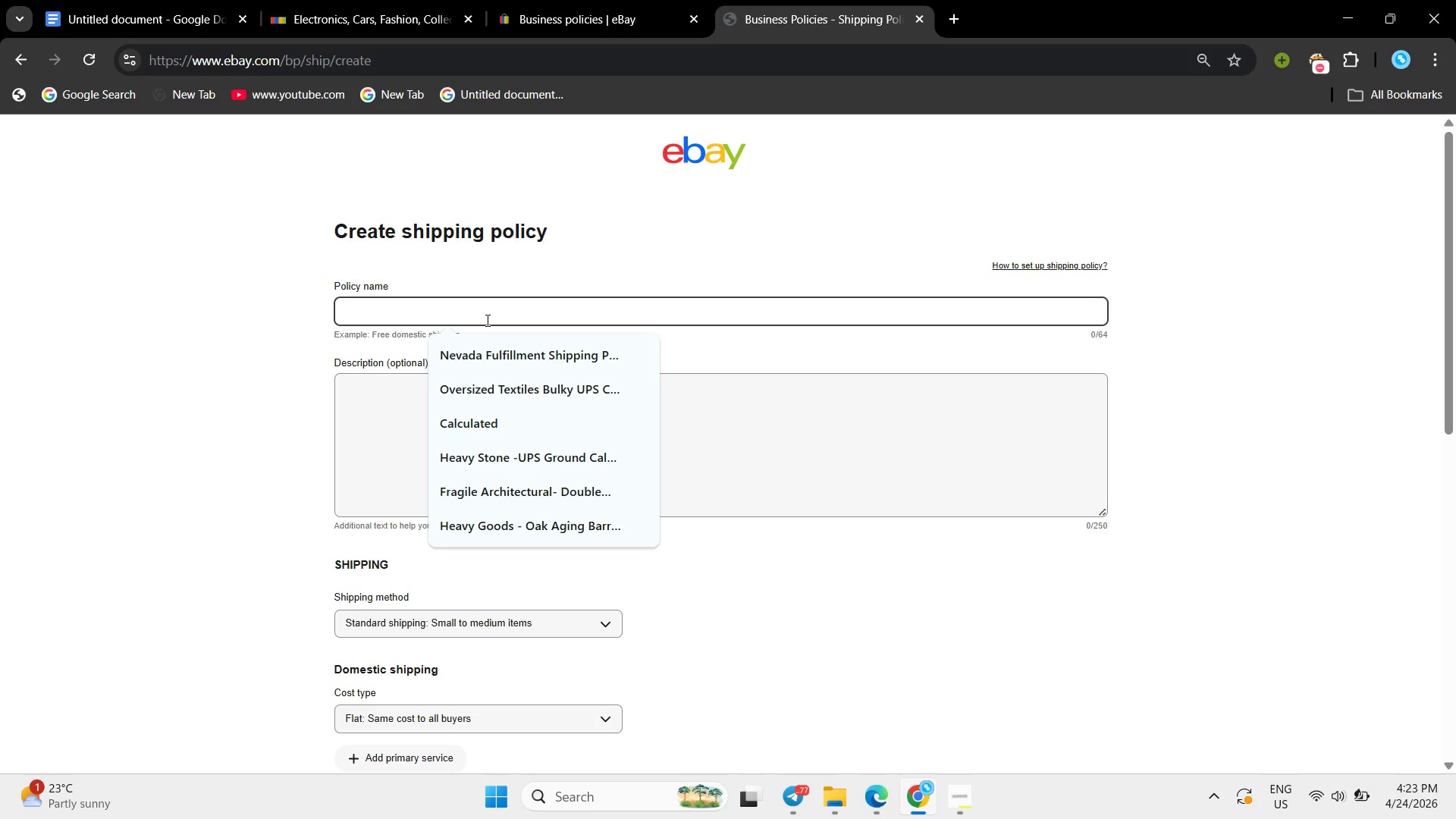 
type(SE)
key(Backspace)
type(ensetive )
key(Backspace)
key(Backspace)
key(Backspace)
key(Backspace)
key(Backspace)
key(Backspace)
type(etive )
key(Backspace)
key(Backspace)
key(Backspace)
key(Backspace)
key(Backspace)
key(Backspace)
type(tive )
 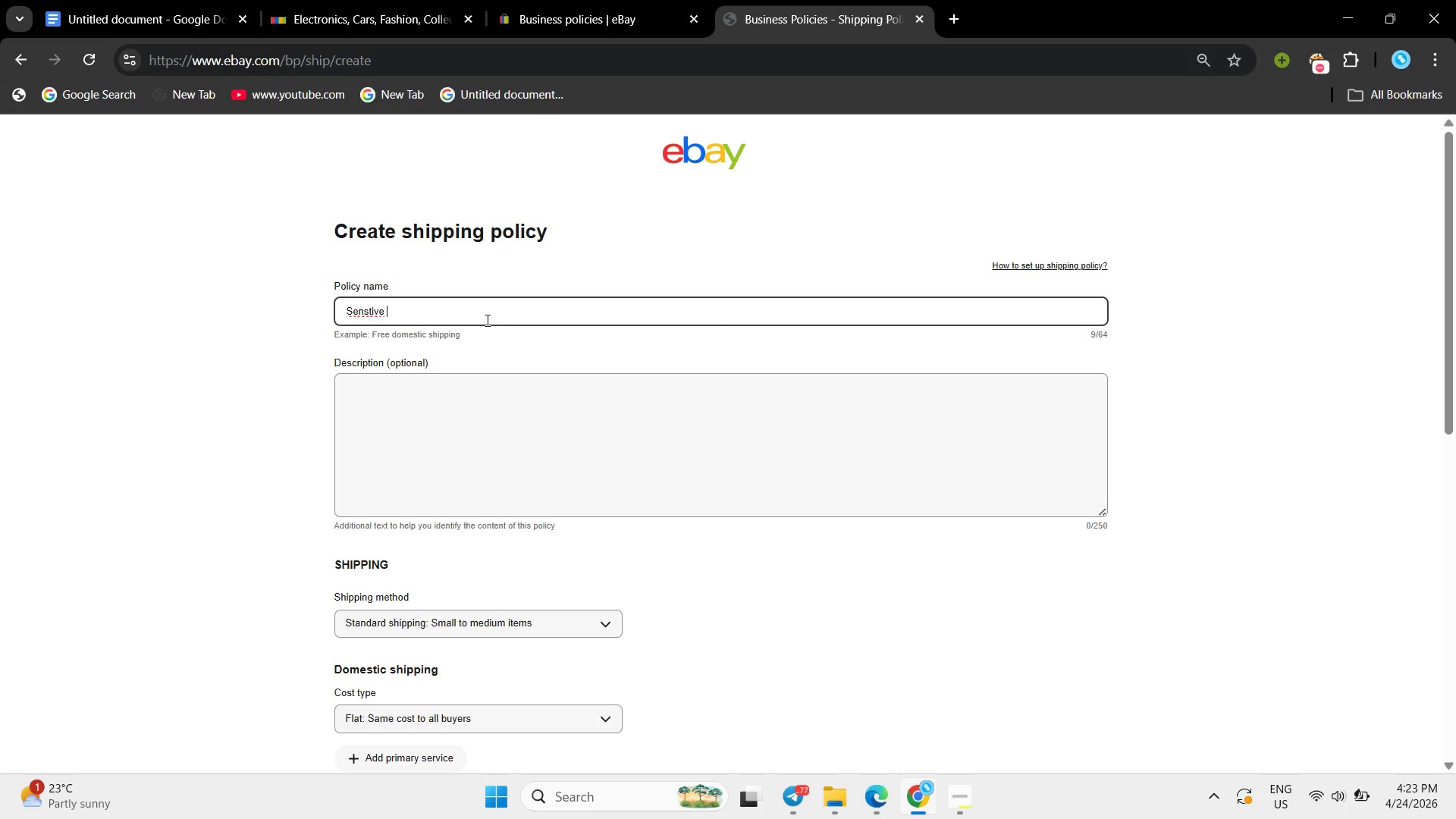 
left_click([133, 0])
 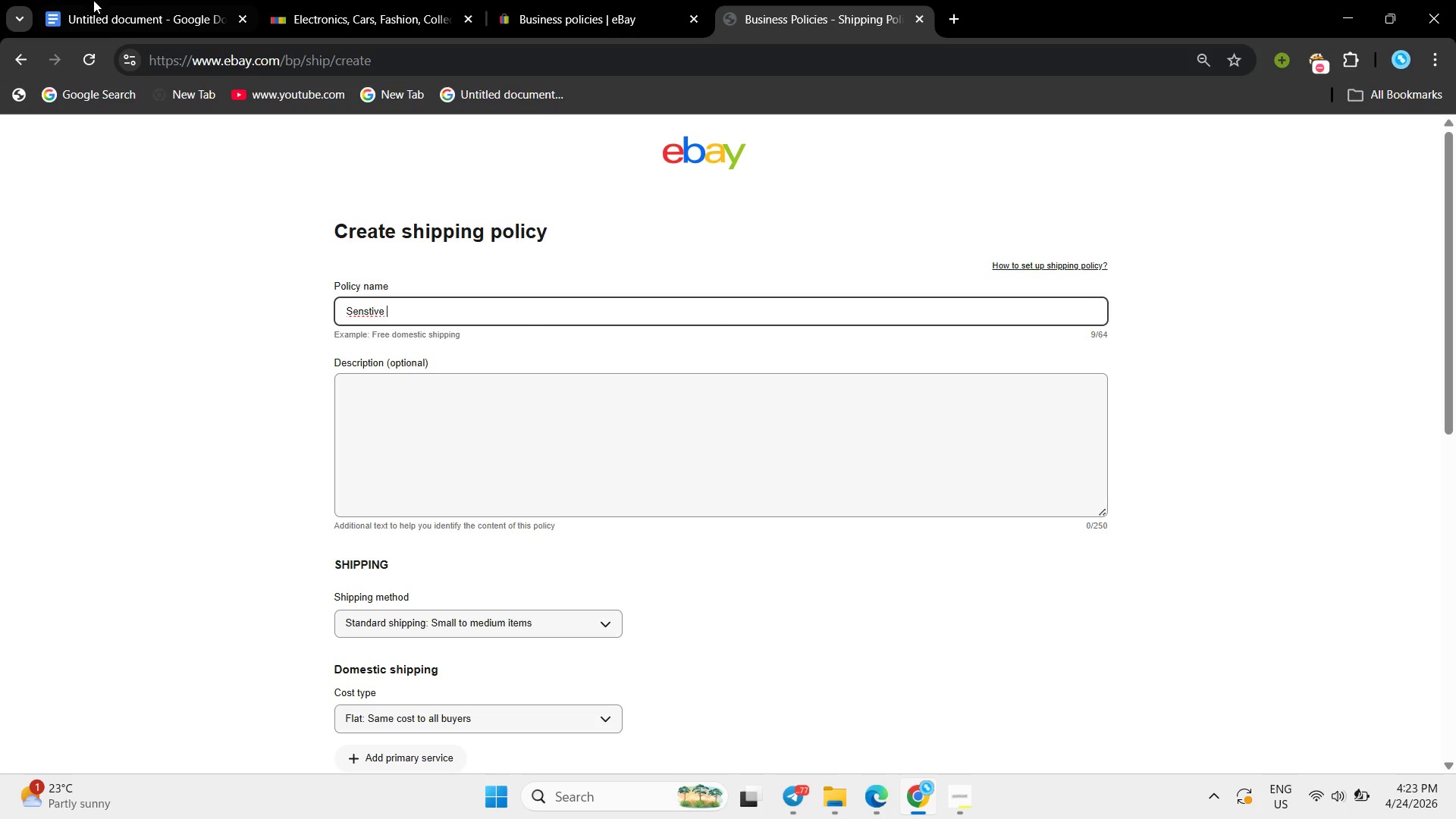 
left_click([71, 0])
 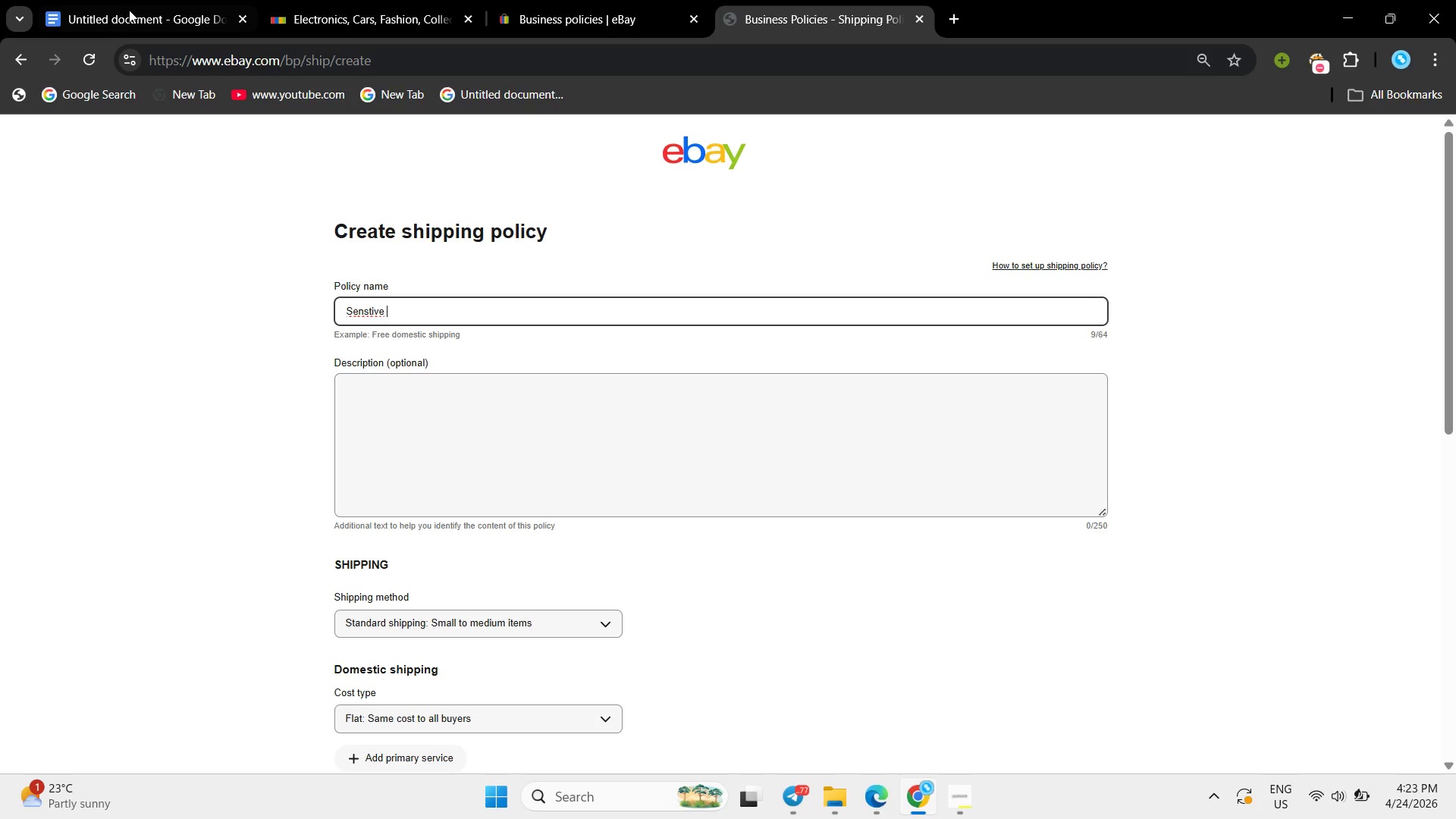 
double_click([129, 10])
 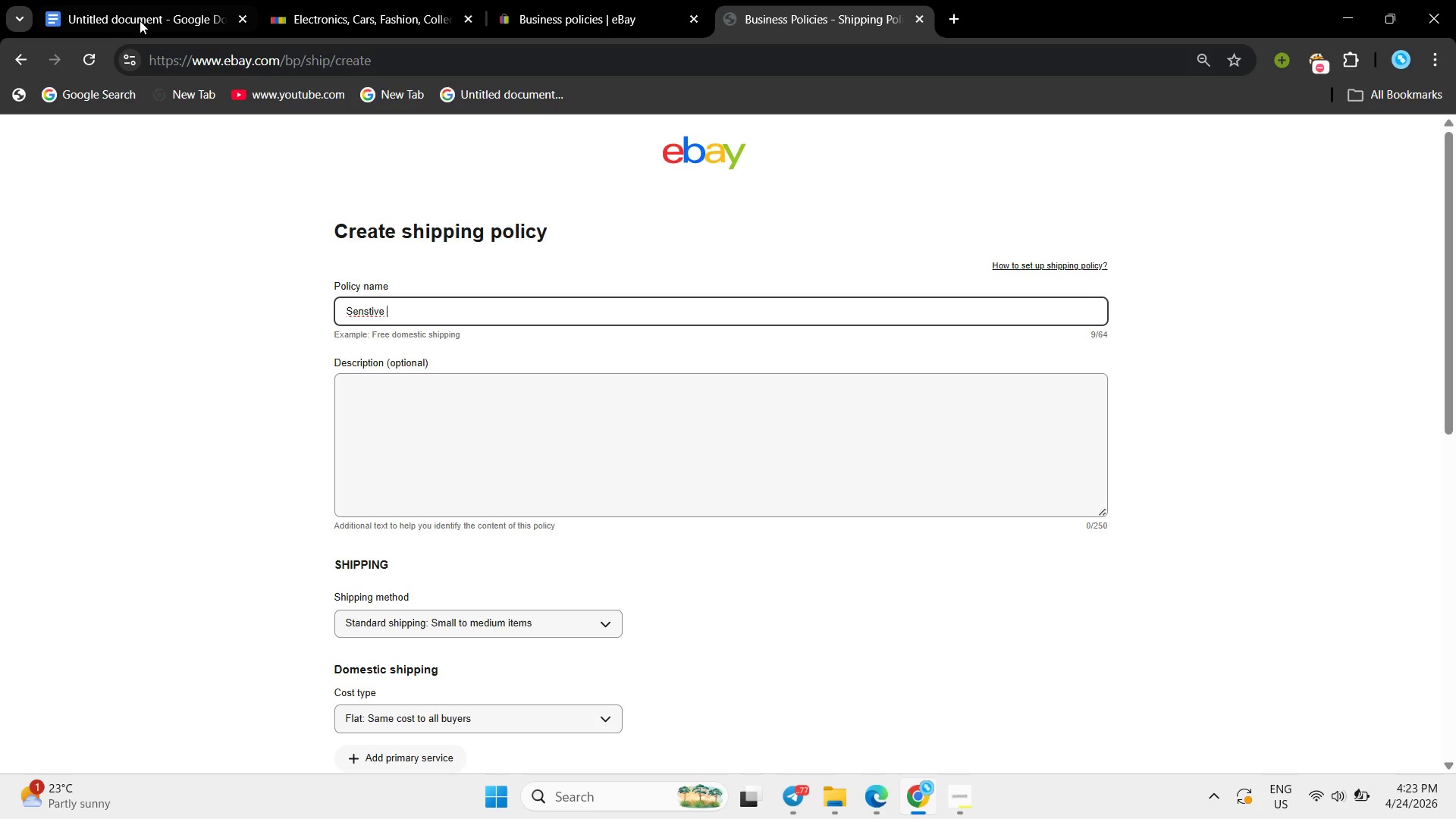 
double_click([140, 20])
 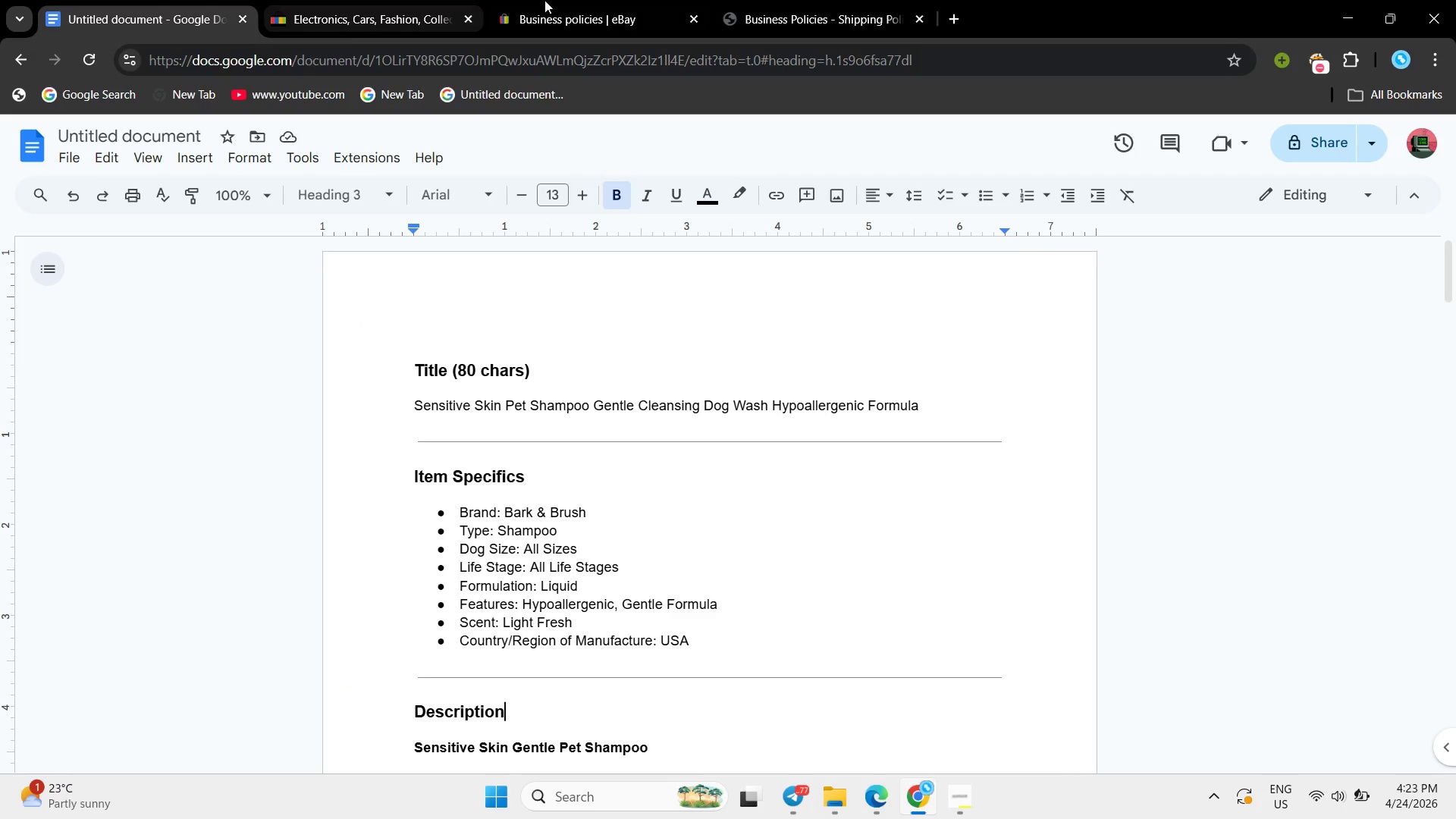 
left_click([751, 0])
 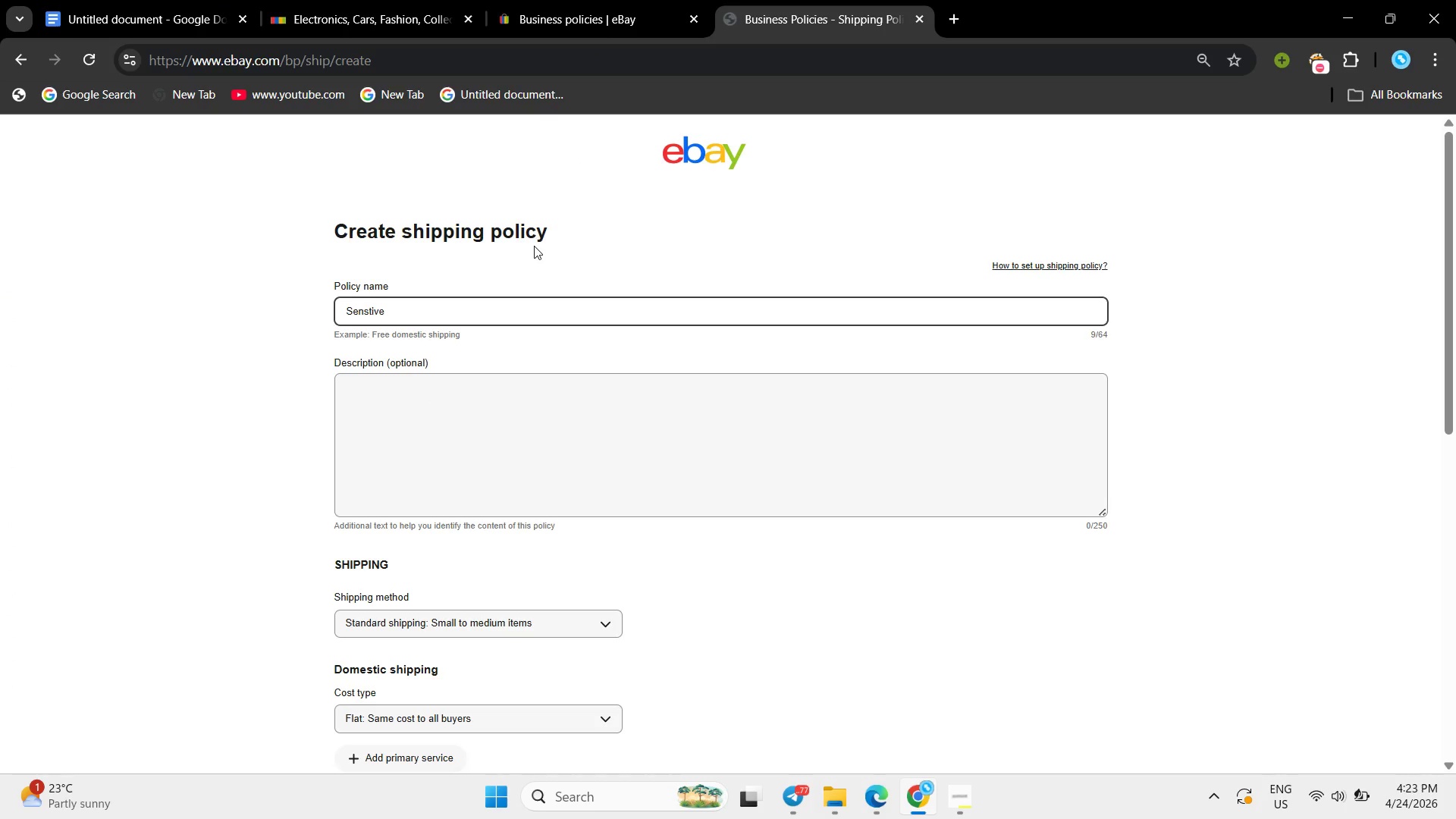 
key(Backspace)
key(Backspace)
key(Backspace)
key(Backspace)
key(Backspace)
type(itive k)
key(Backspace)
 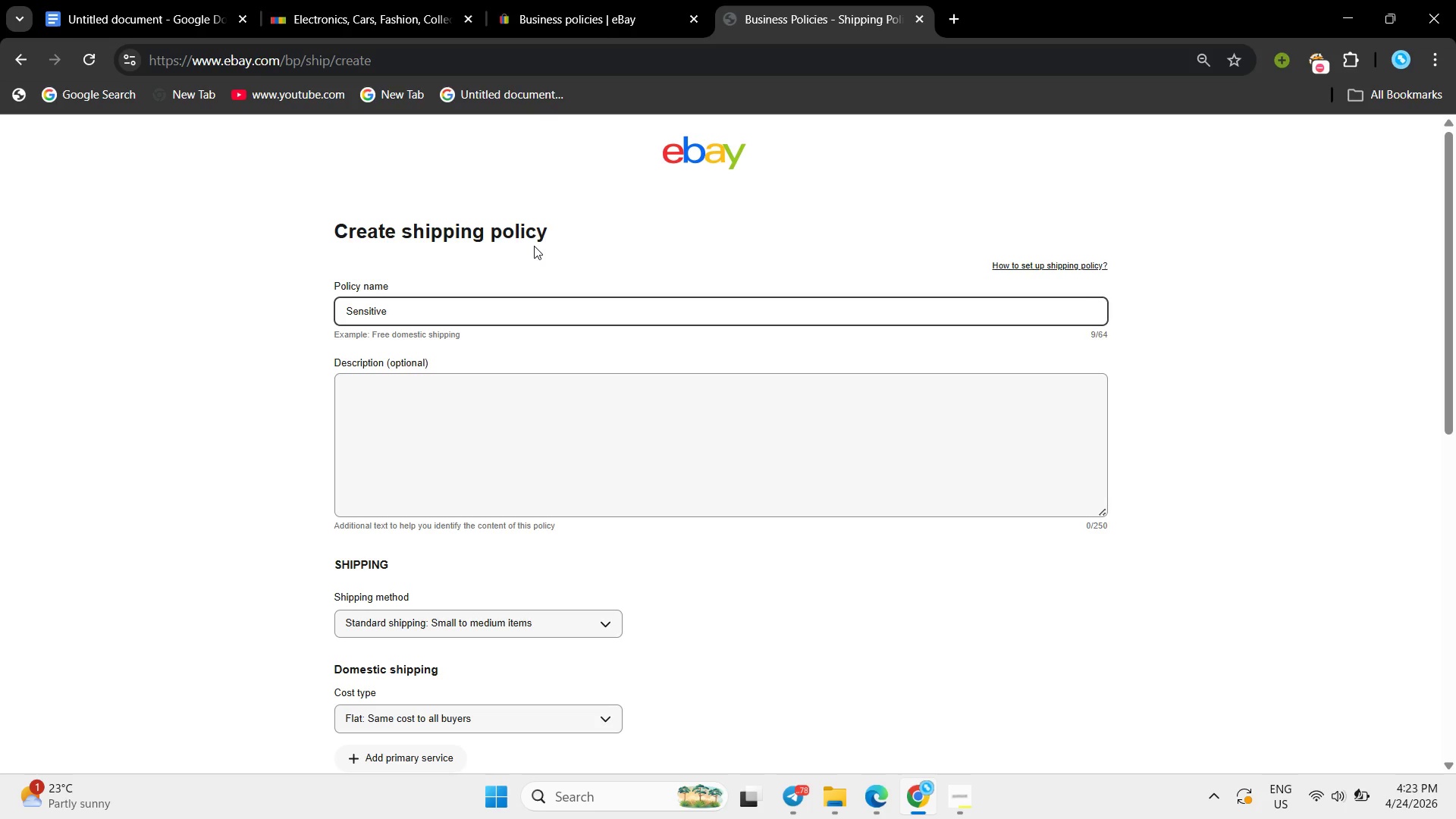 
left_click_drag(start_coordinate=[427, 303], to_coordinate=[236, 305])
 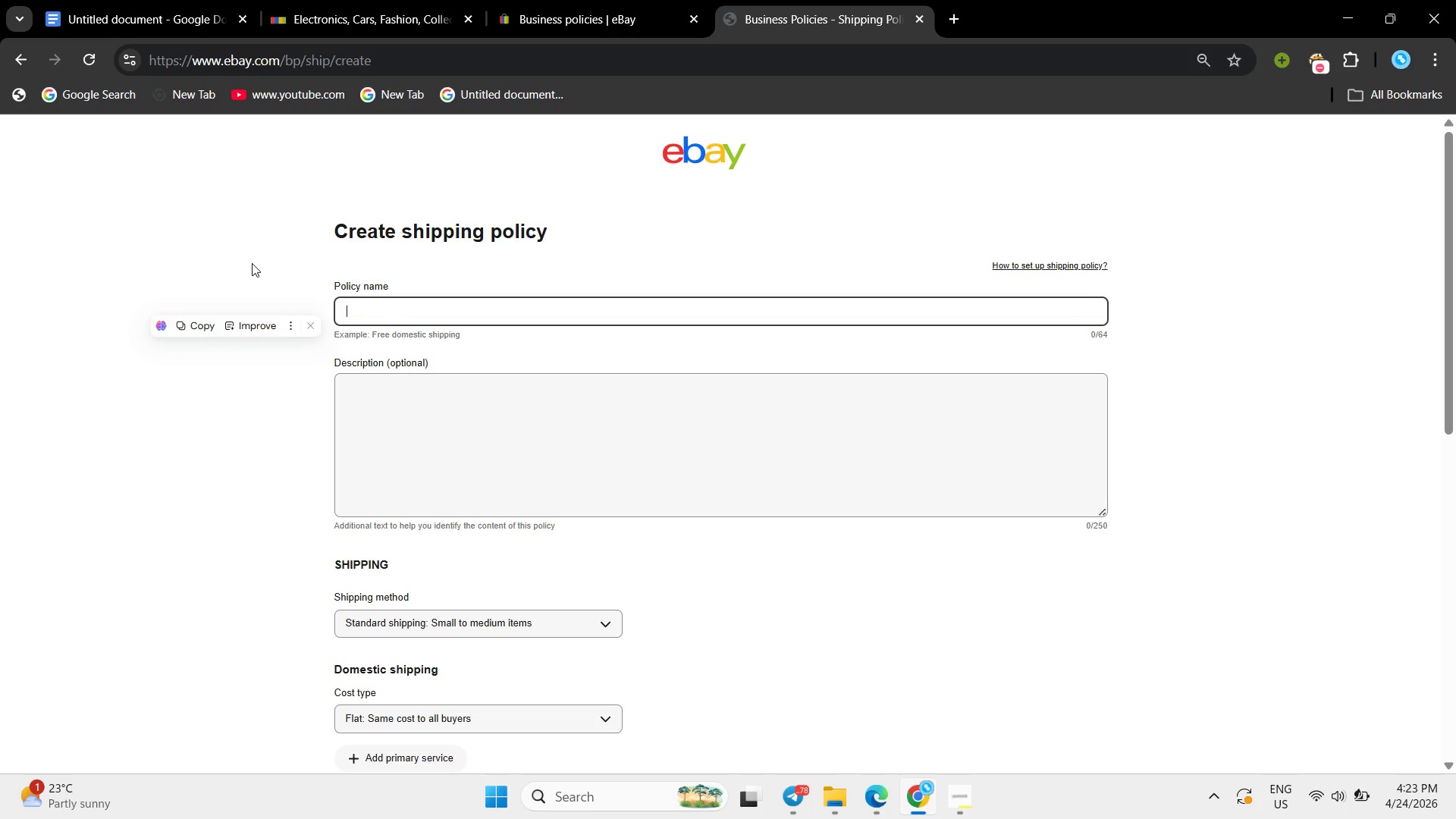 
key(Backspace)
 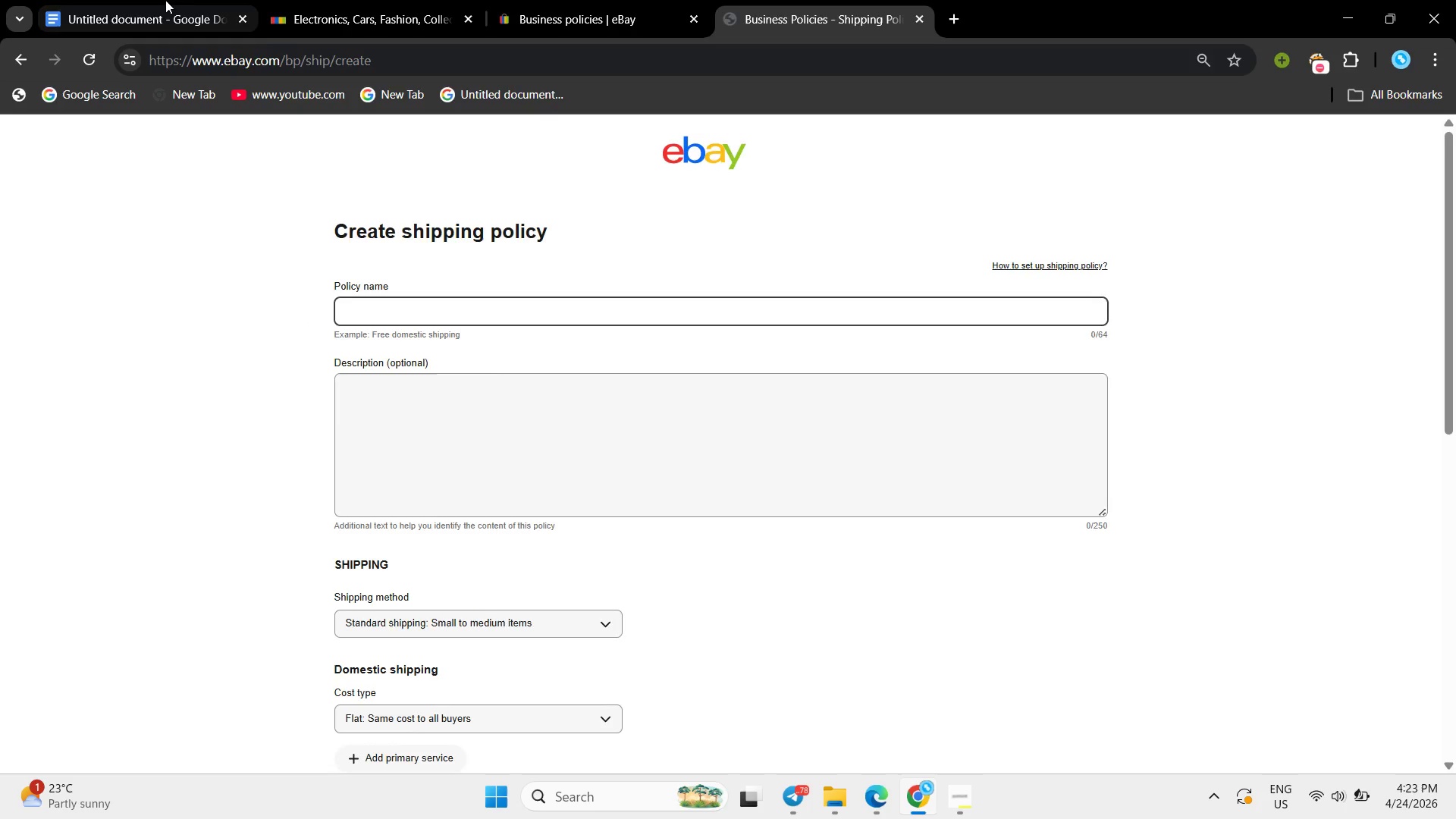 
left_click([165, 0])
 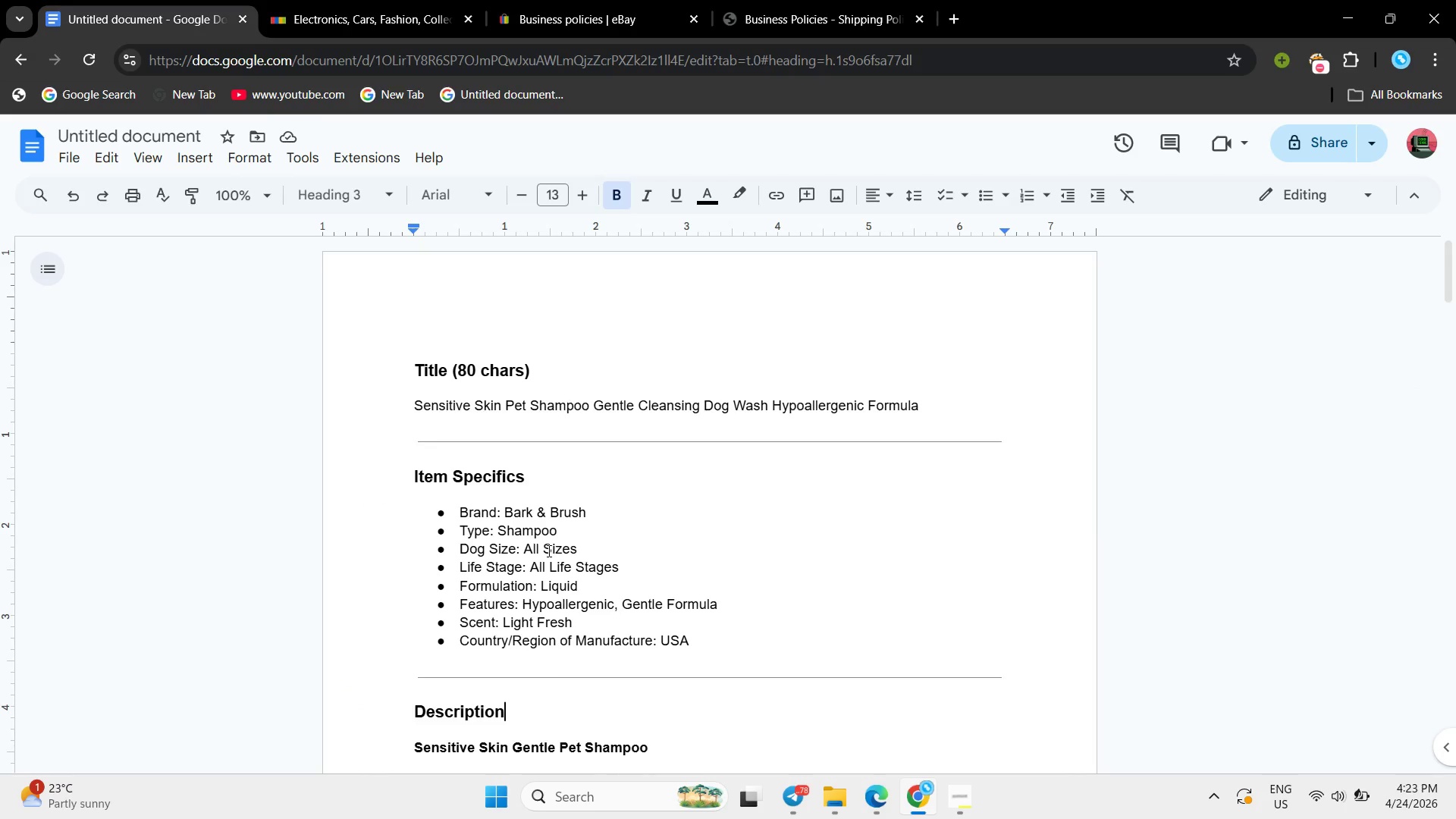 
scroll: coordinate [548, 551], scroll_direction: down, amount: 26.0
 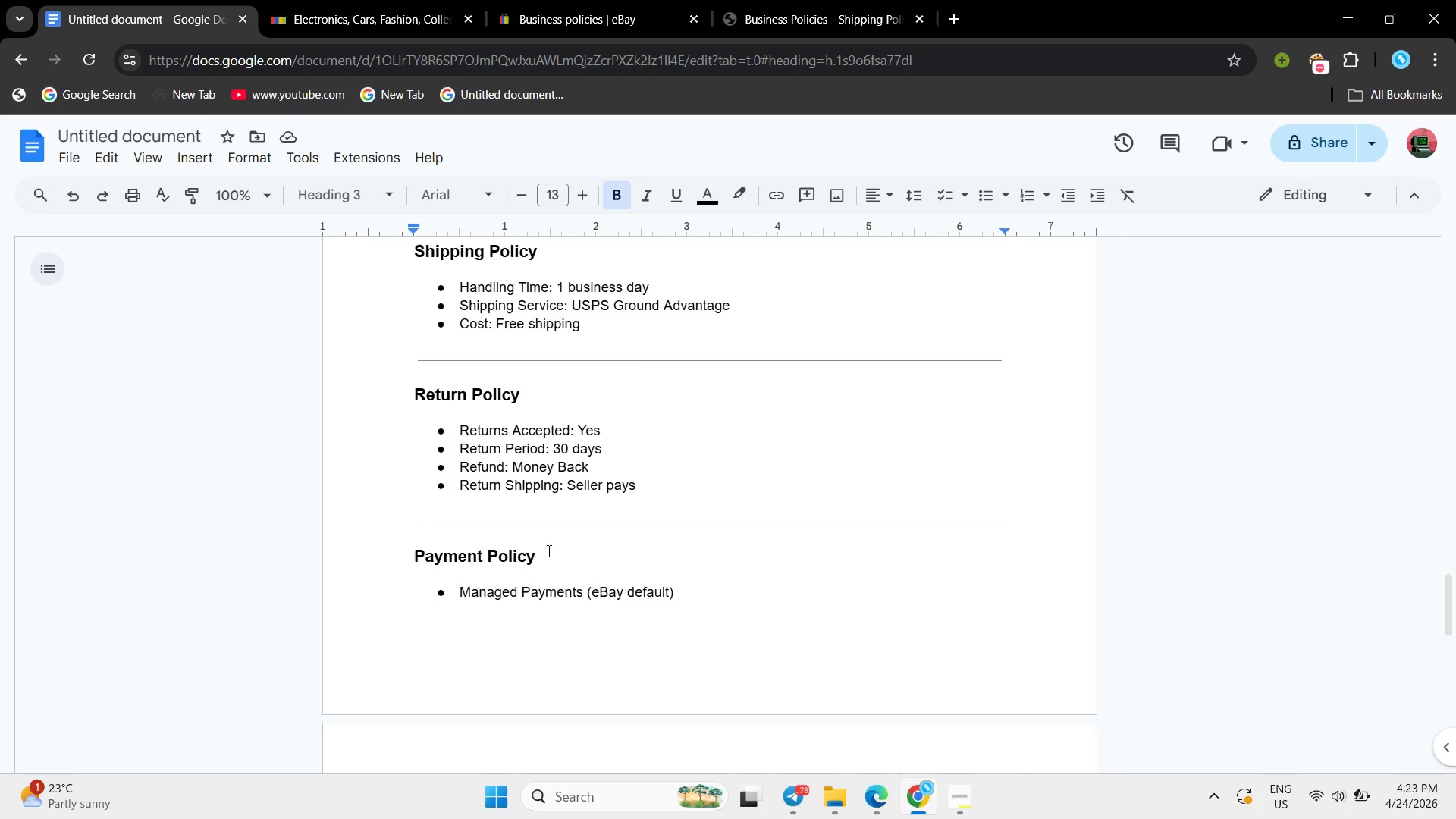 
scroll: coordinate [548, 551], scroll_direction: up, amount: 2.0
 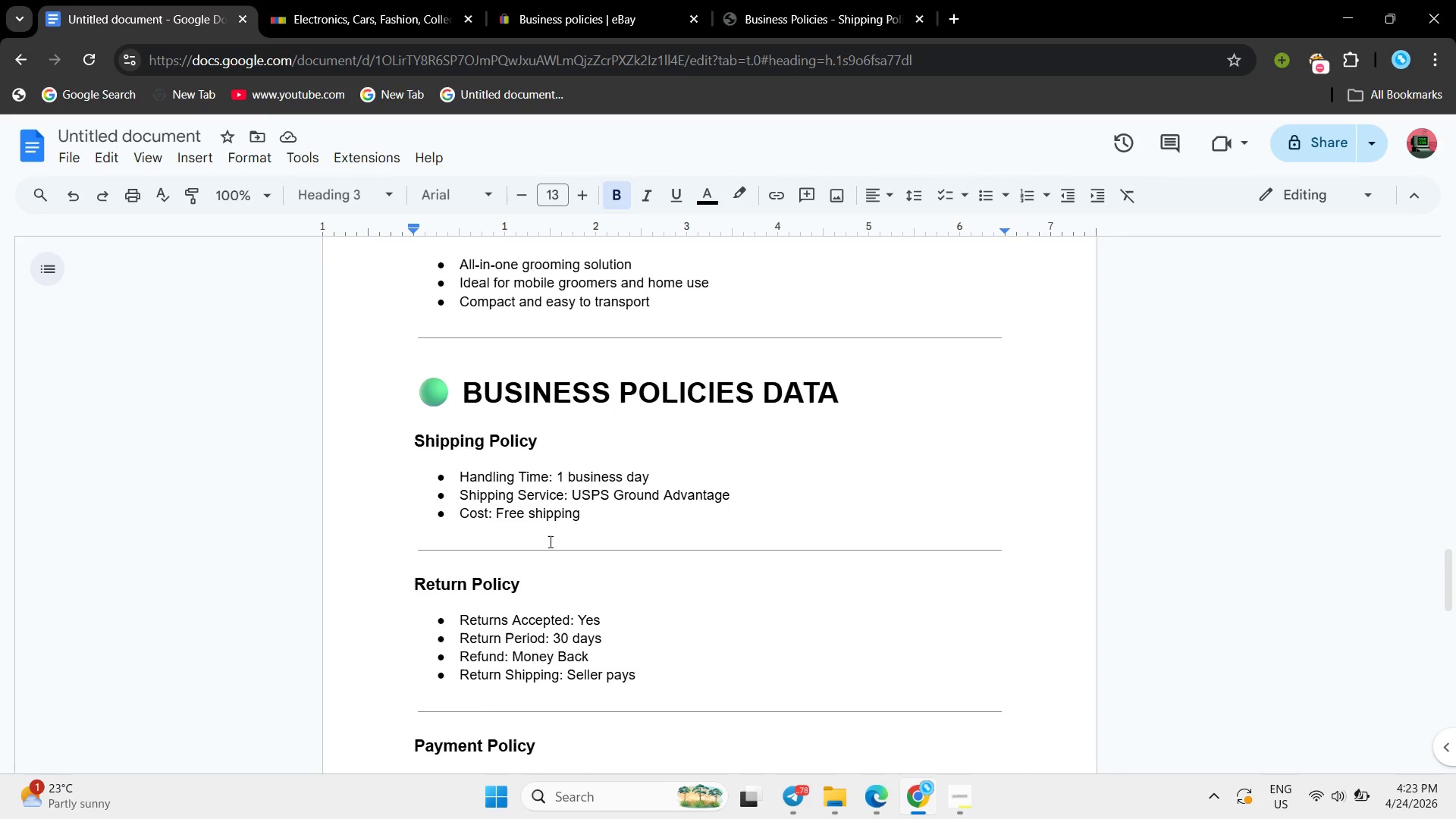 
scroll: coordinate [549, 541], scroll_direction: down, amount: 1.0
 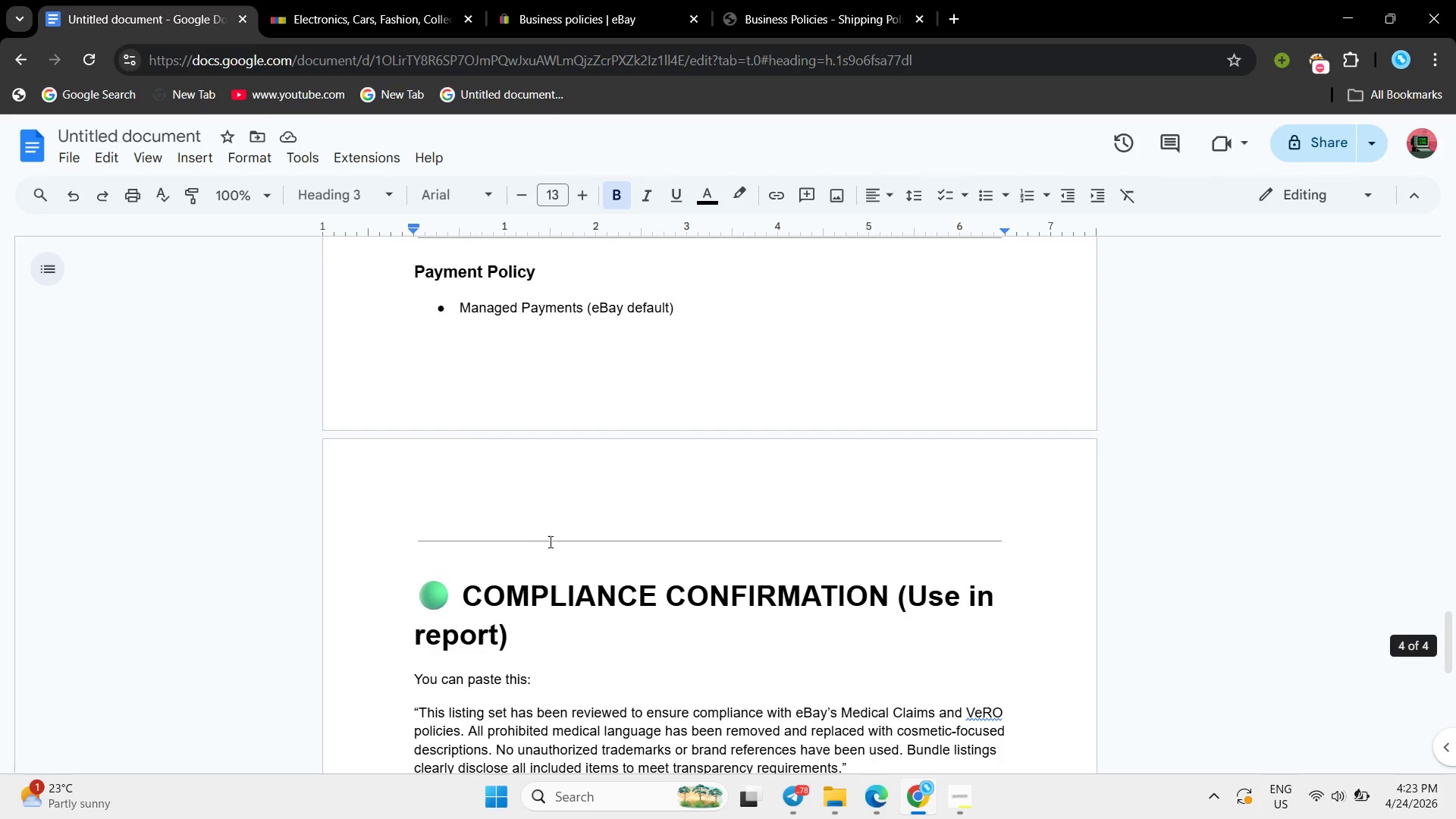 
scroll: coordinate [549, 541], scroll_direction: up, amount: 4.0
 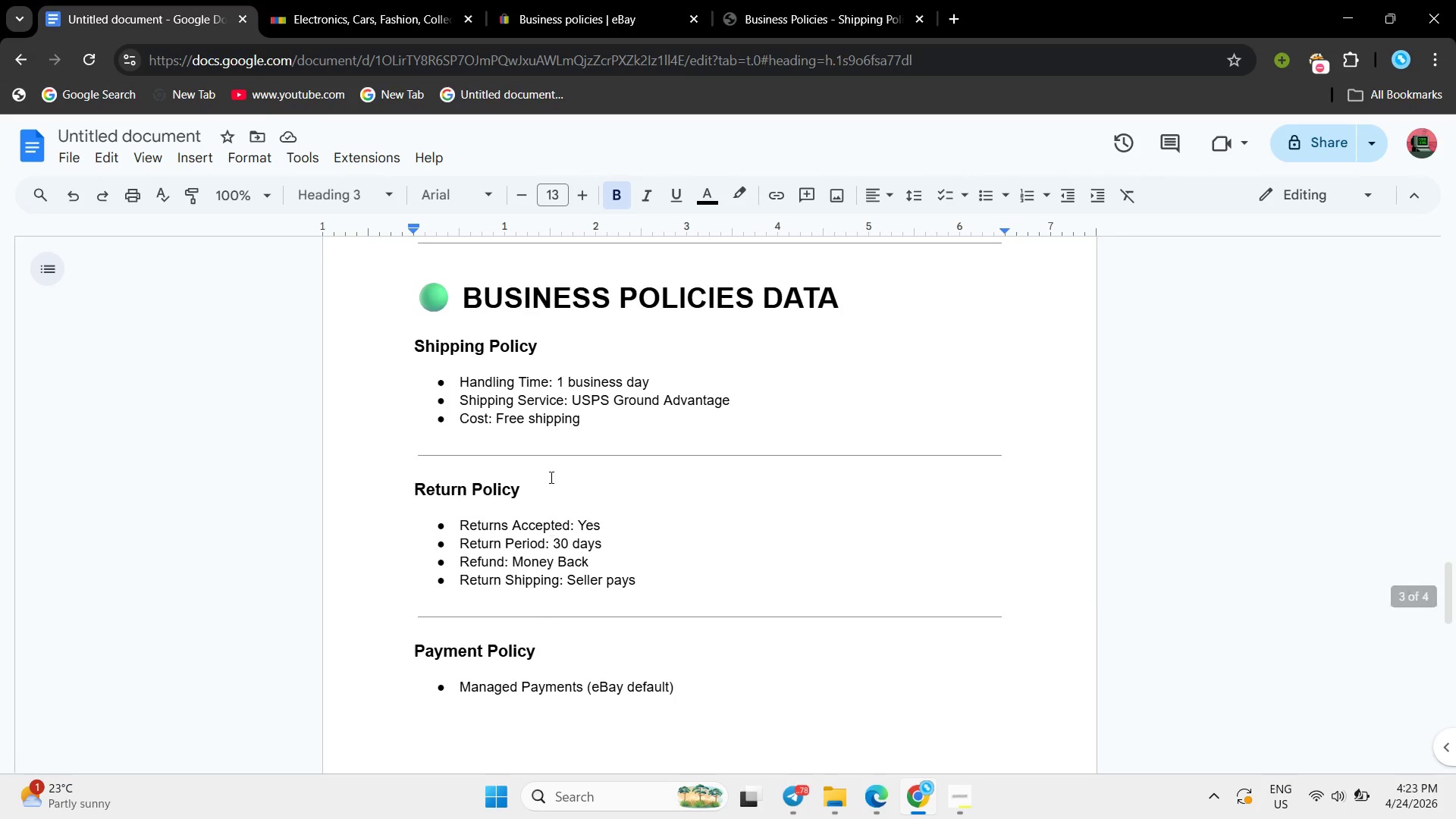 
left_click([551, 463])
 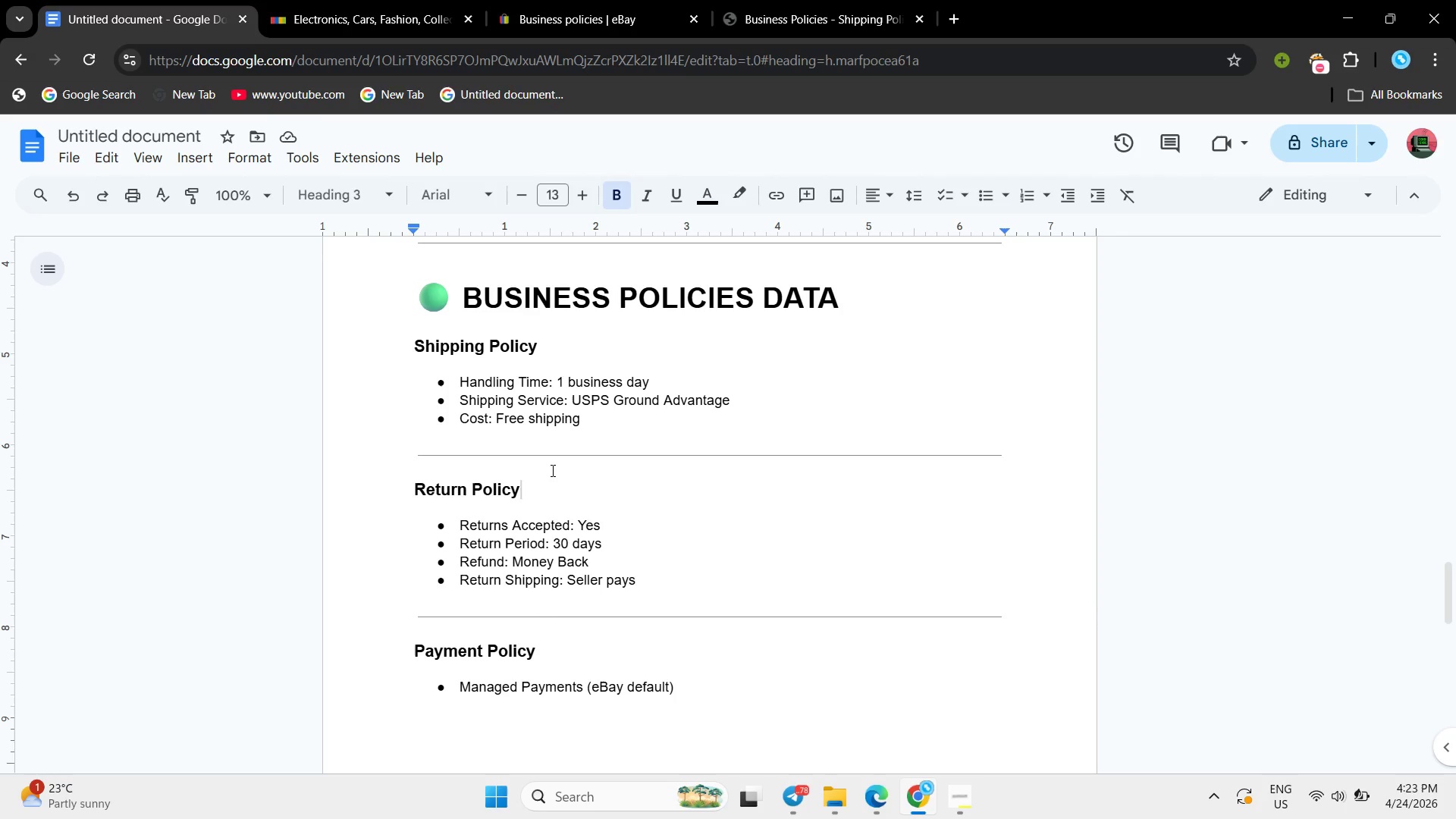 
left_click([551, 470])
 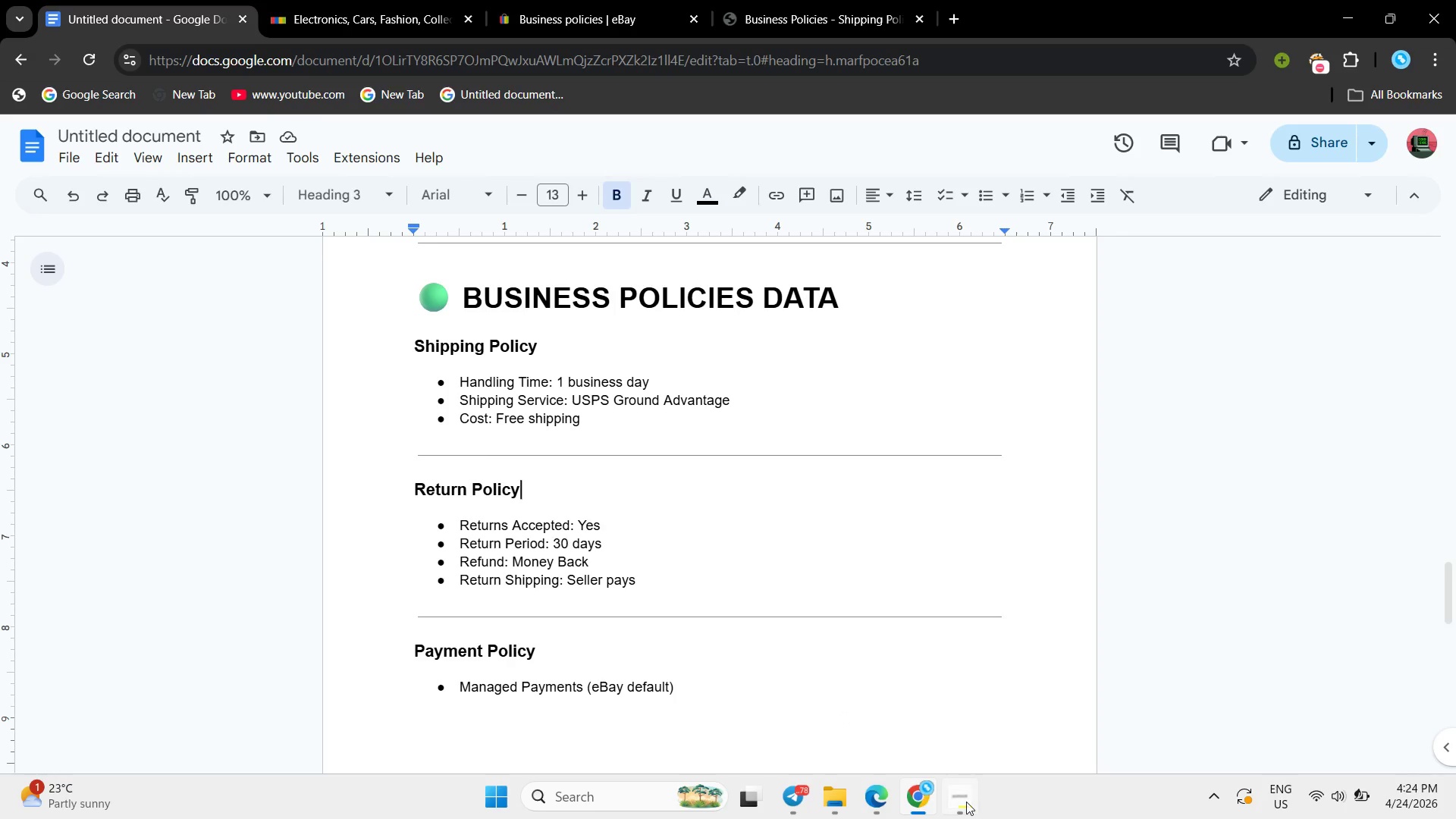 
left_click([966, 802])